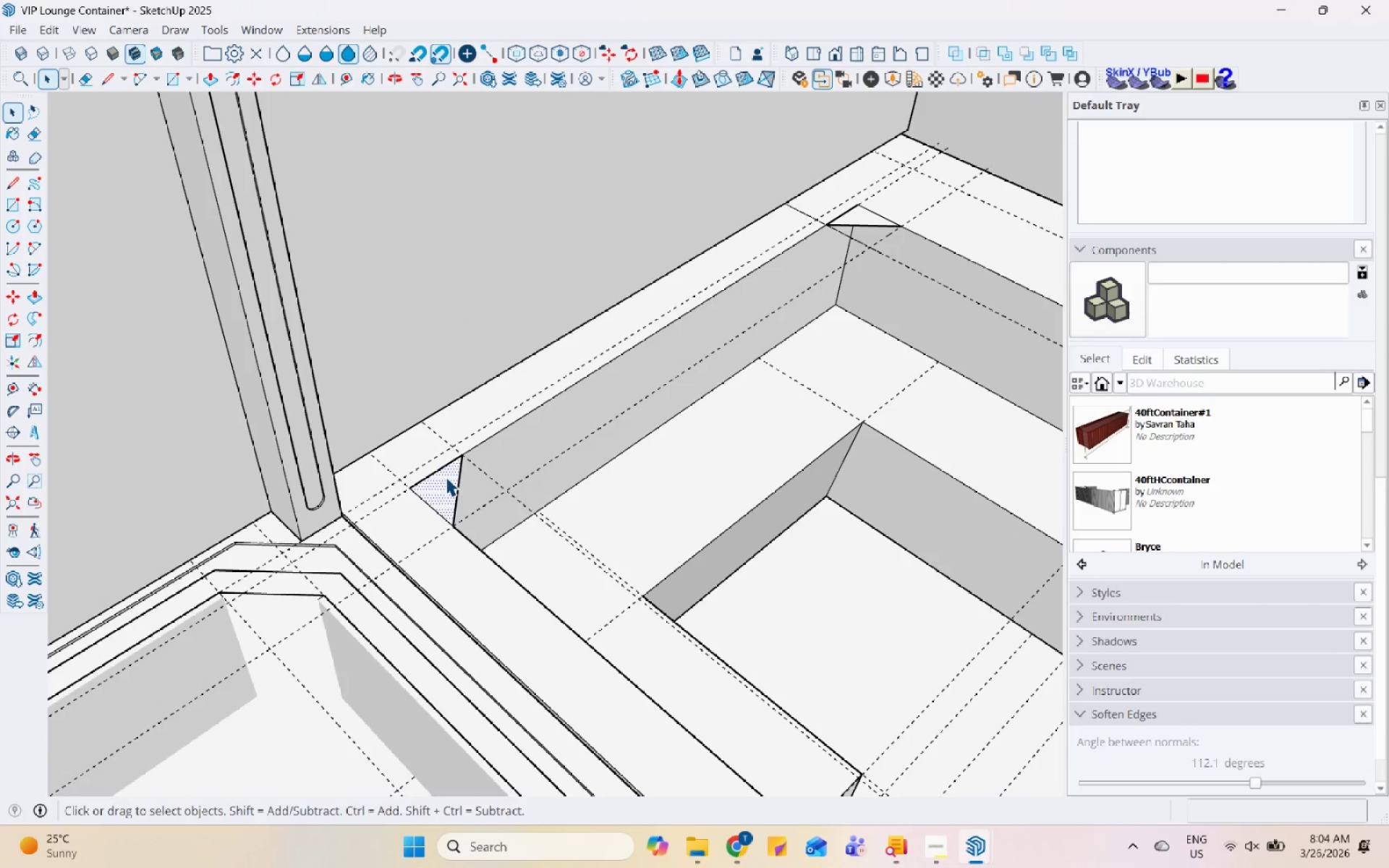 
scroll: coordinate [467, 425], scroll_direction: up, amount: 20.0
 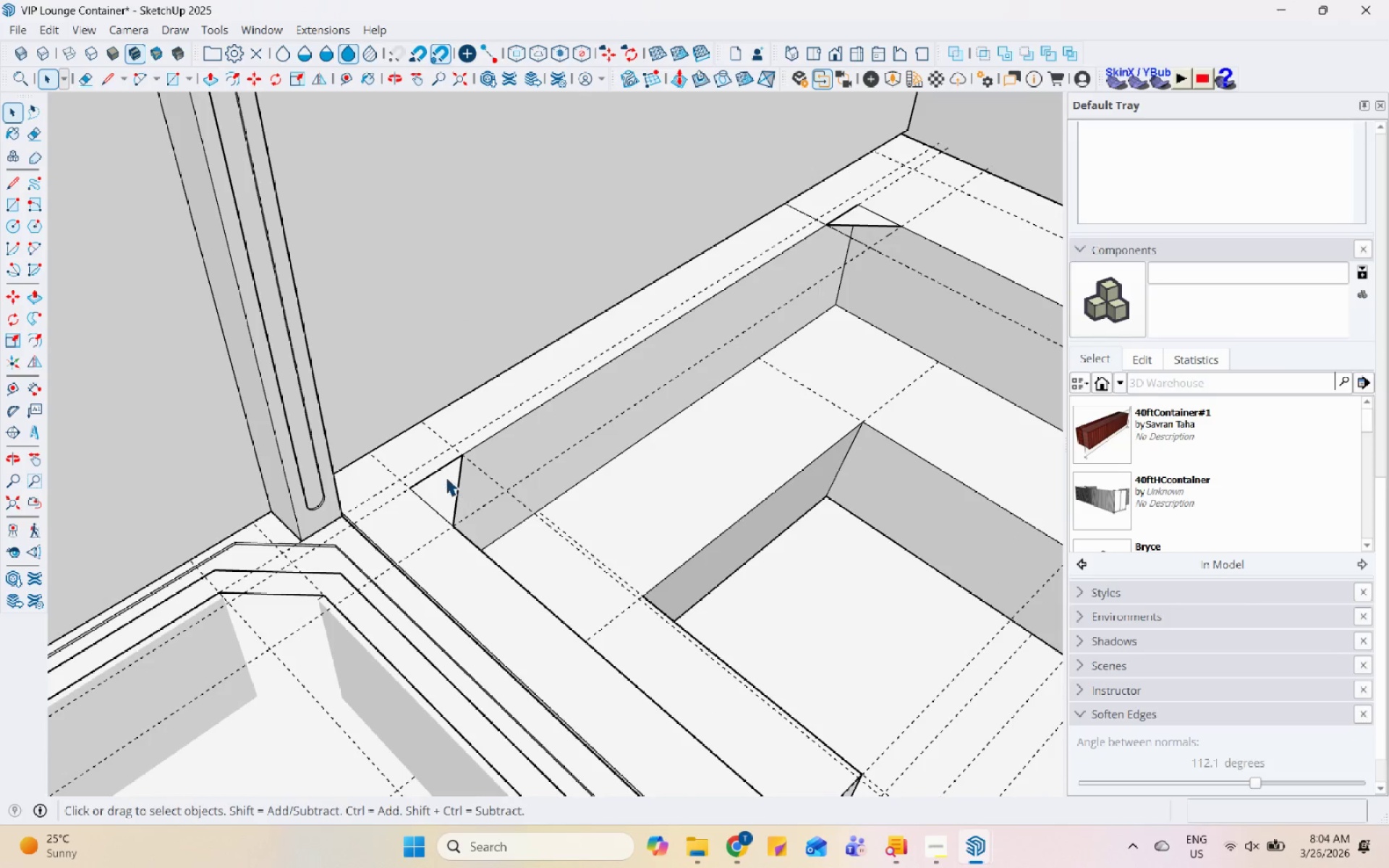 
key(P)
 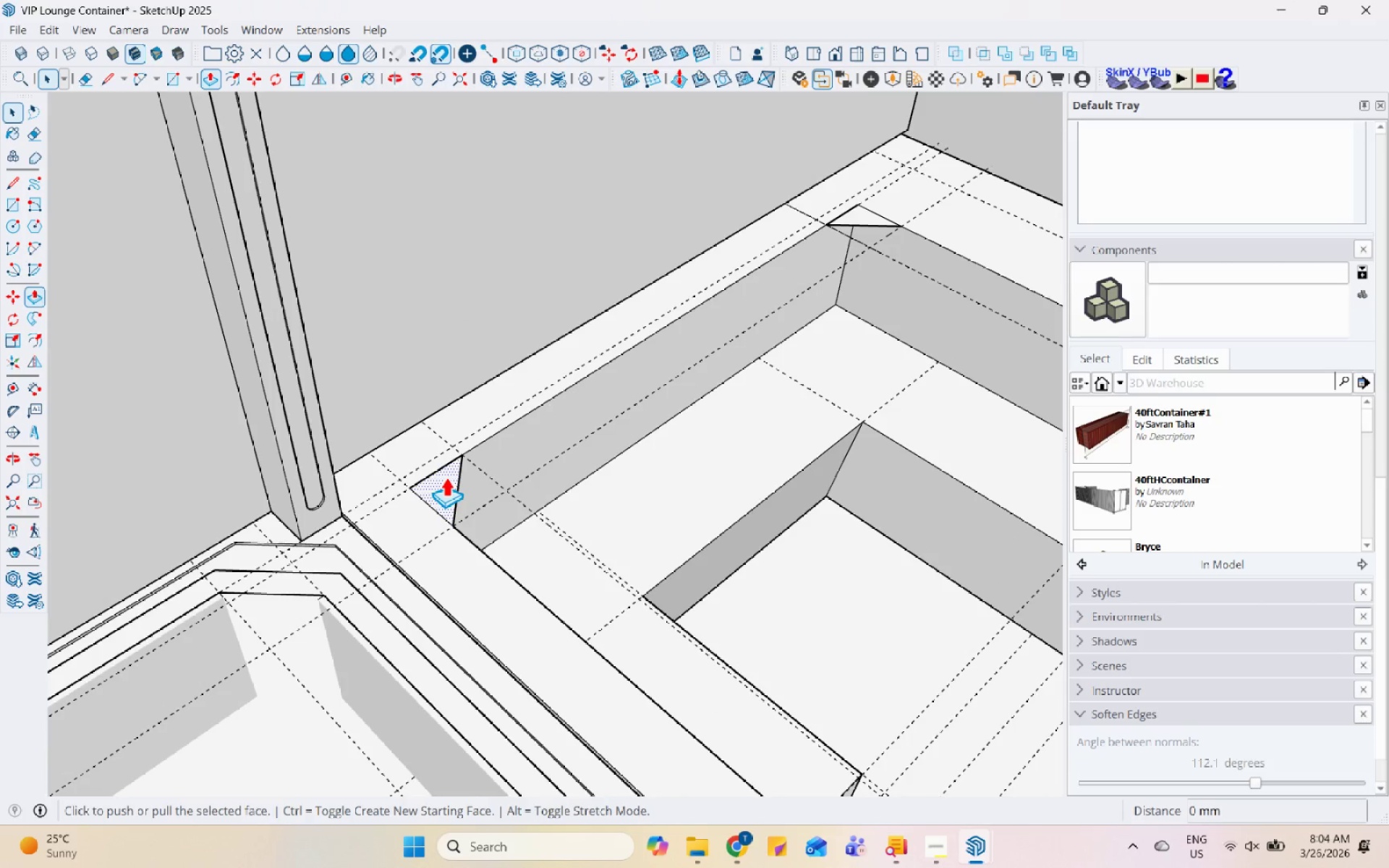 
left_click([446, 477])
 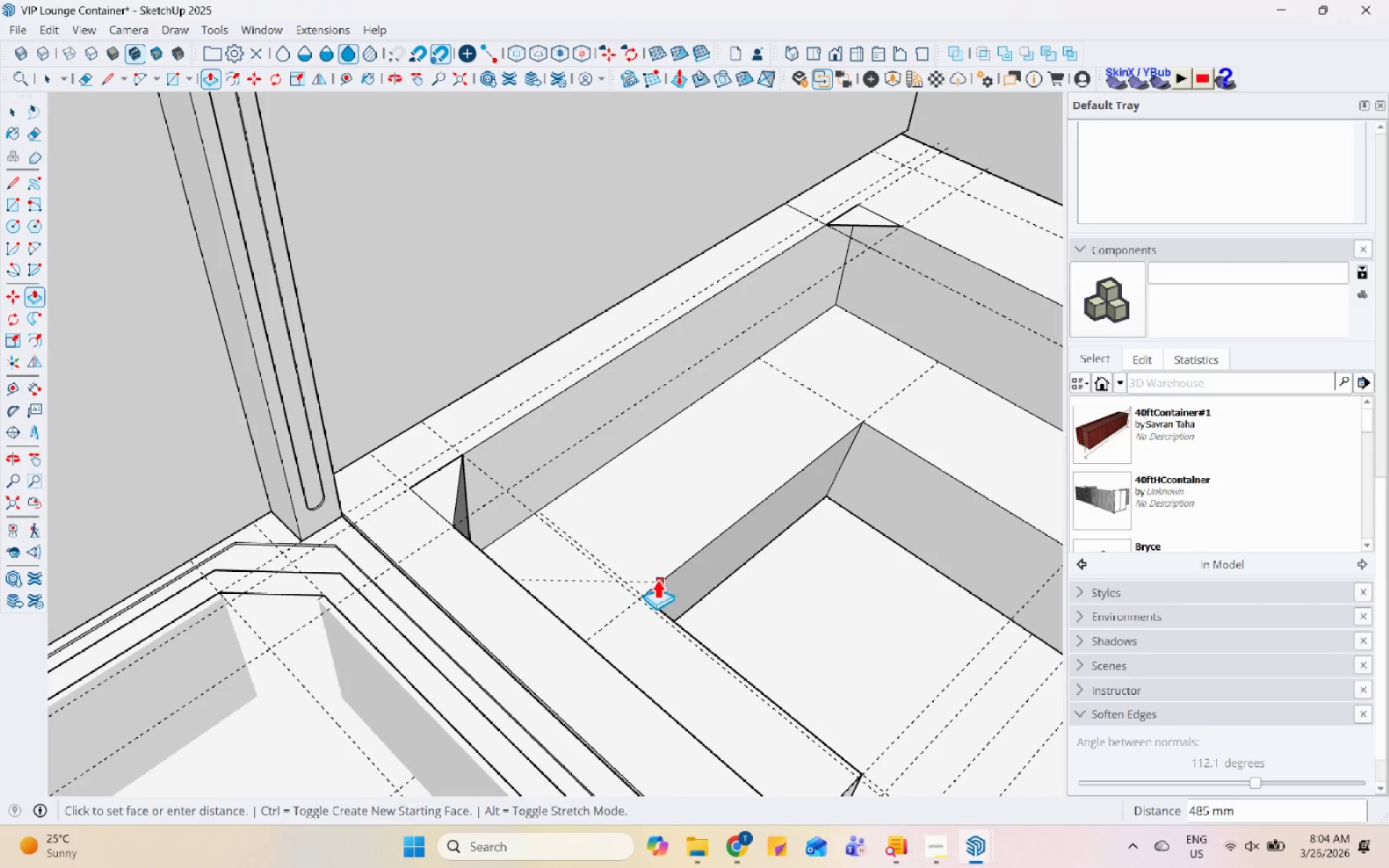 
left_click([660, 584])
 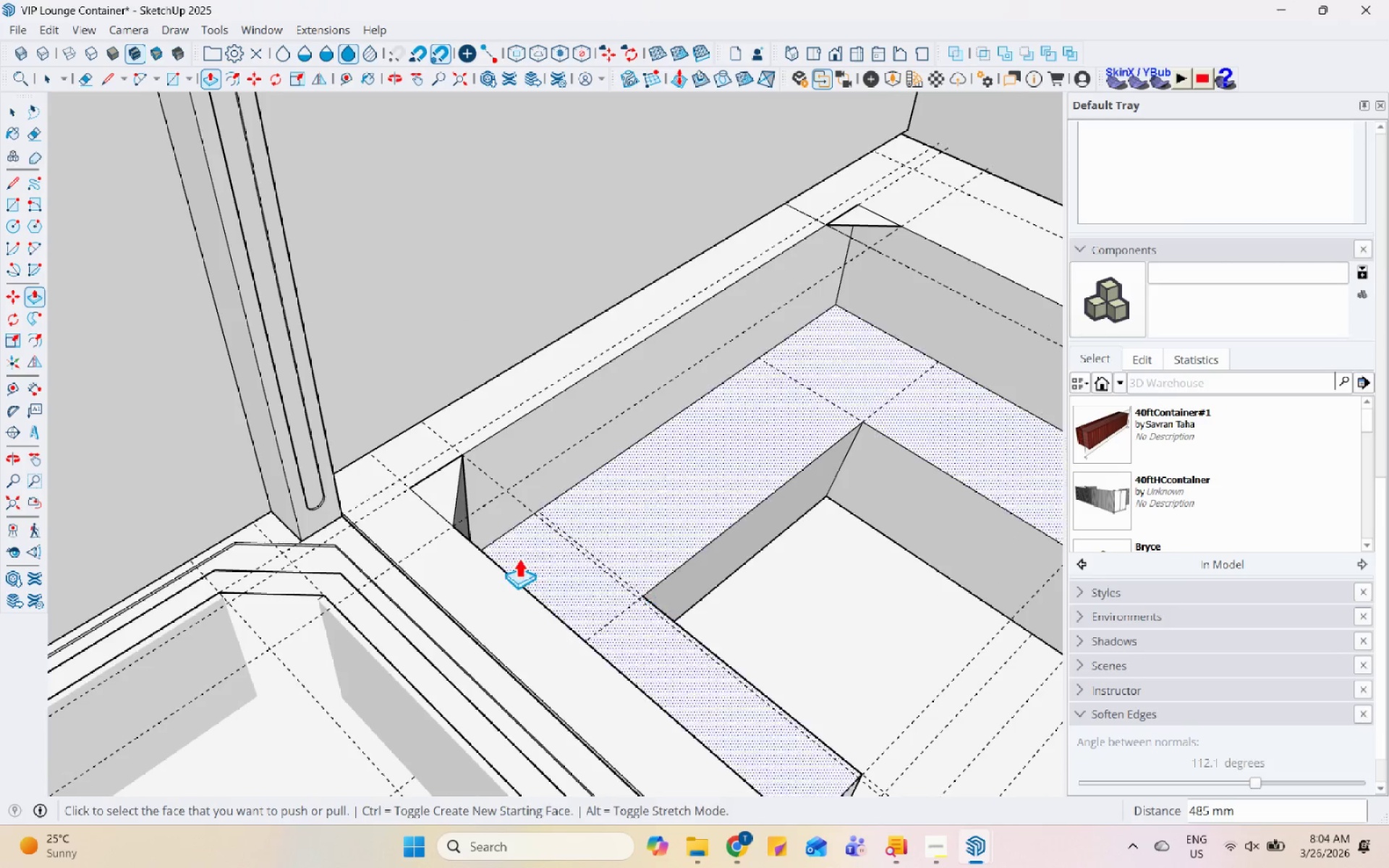 
scroll: coordinate [723, 327], scroll_direction: down, amount: 2.0
 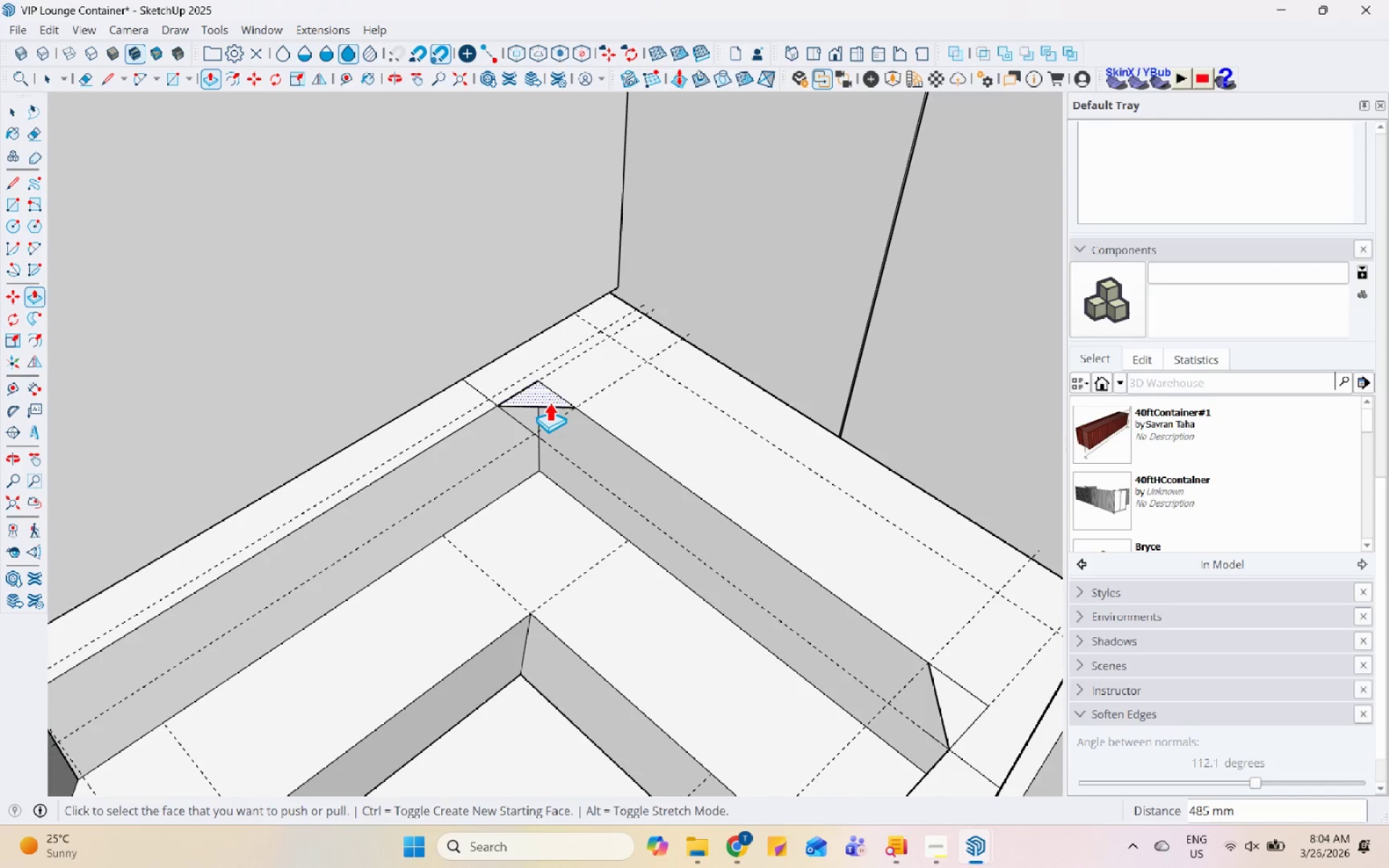 
double_click([548, 401])
 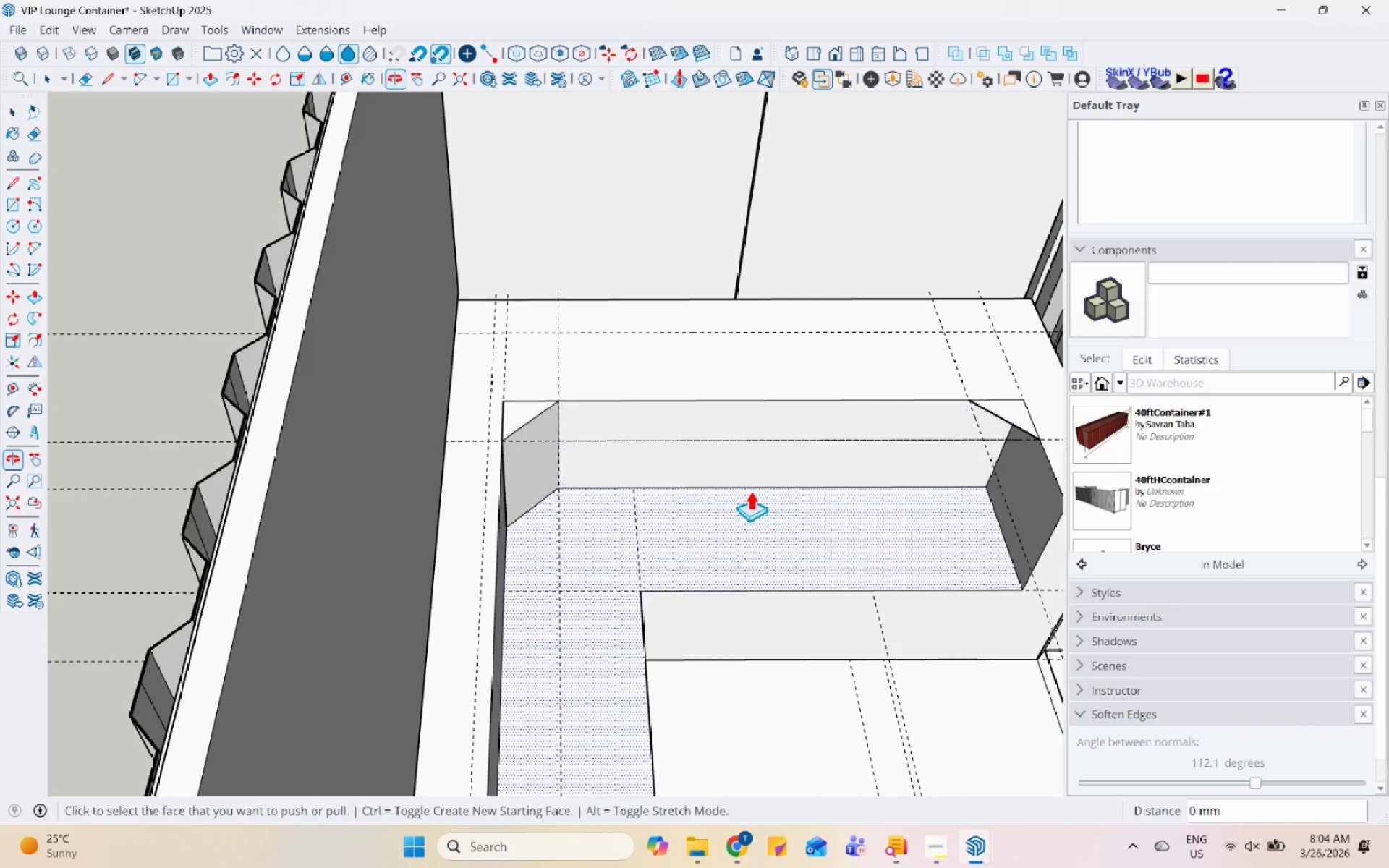 
left_click([816, 418])
 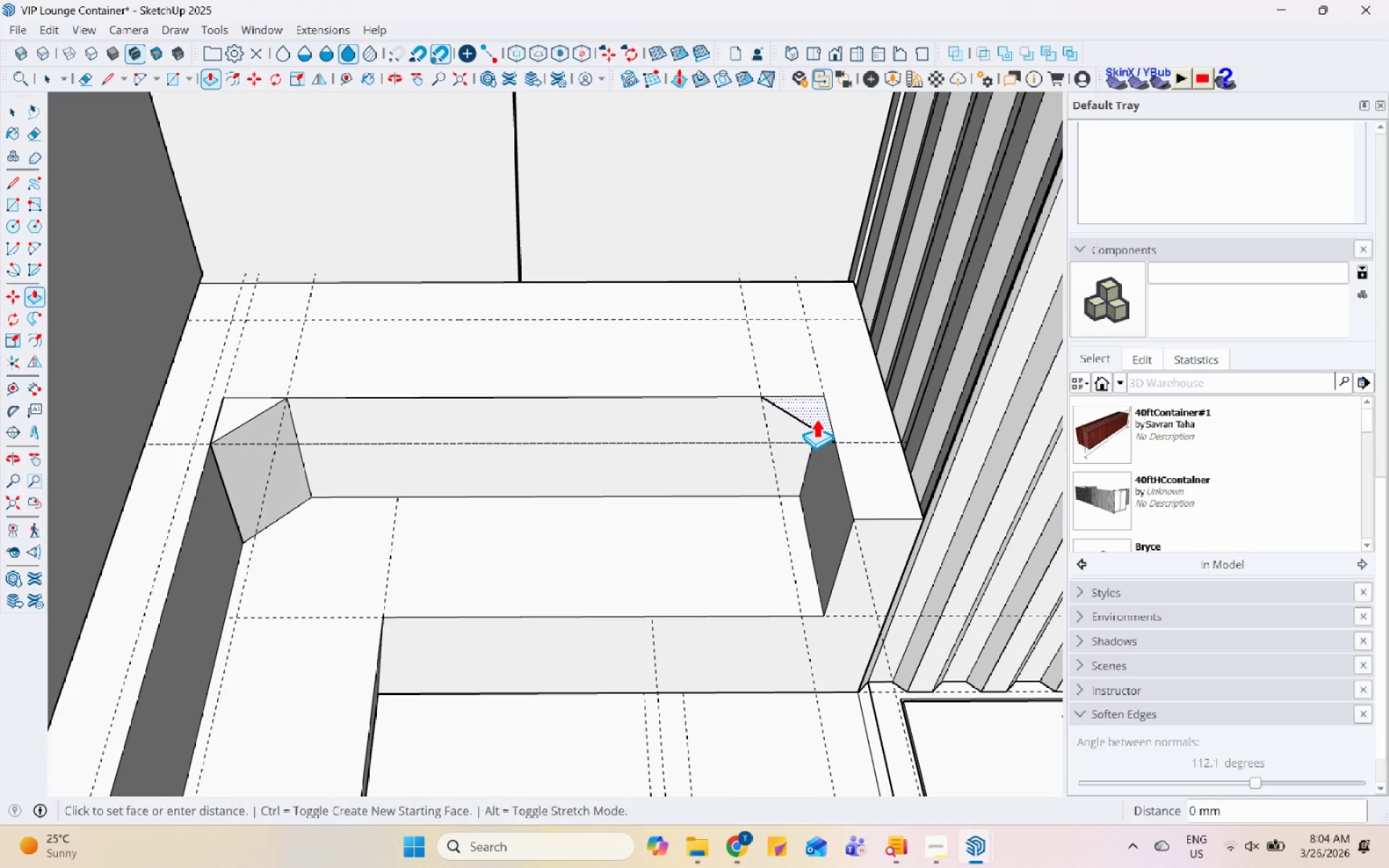 
scroll: coordinate [785, 441], scroll_direction: up, amount: 1.0
 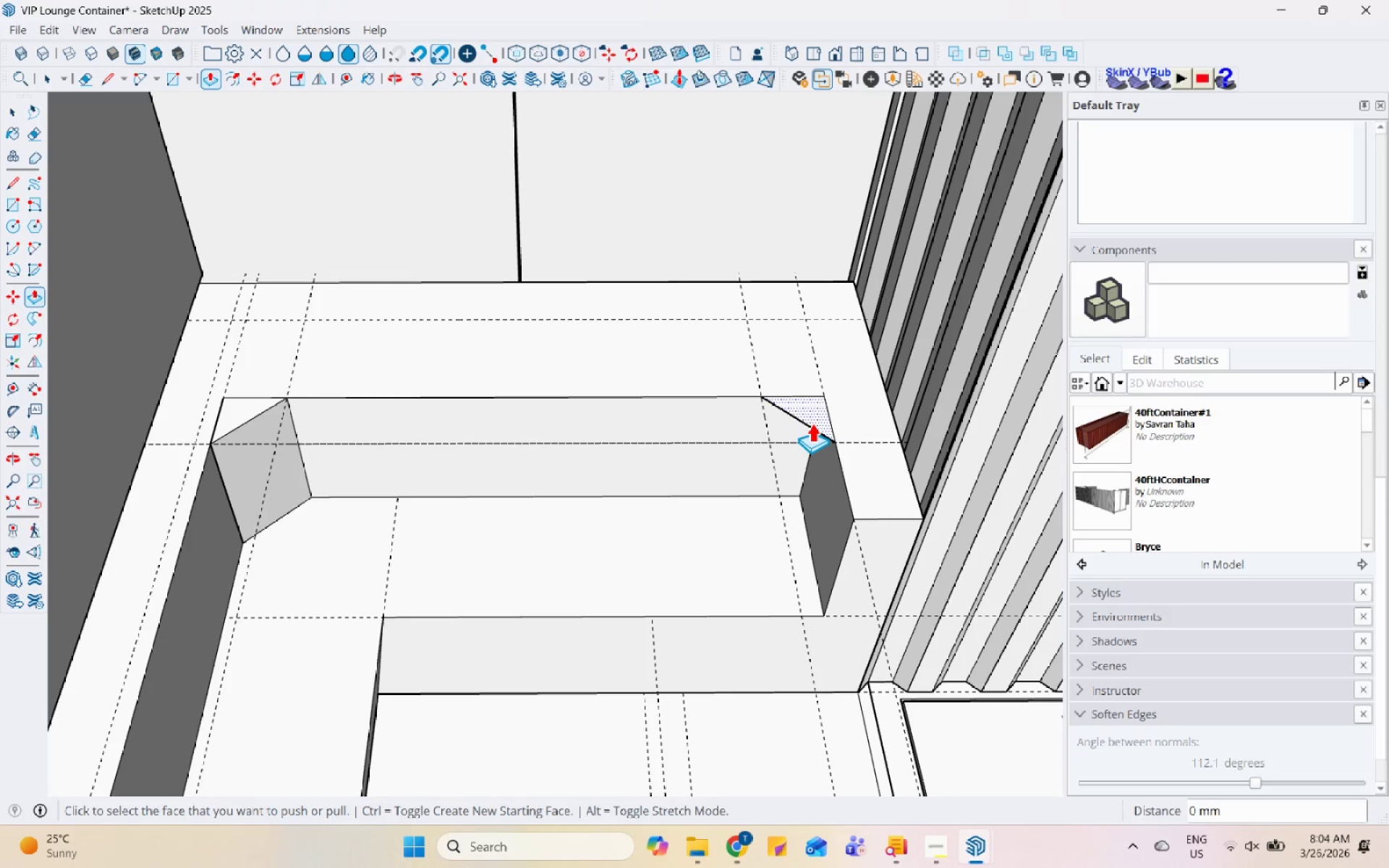 
double_click([816, 418])
 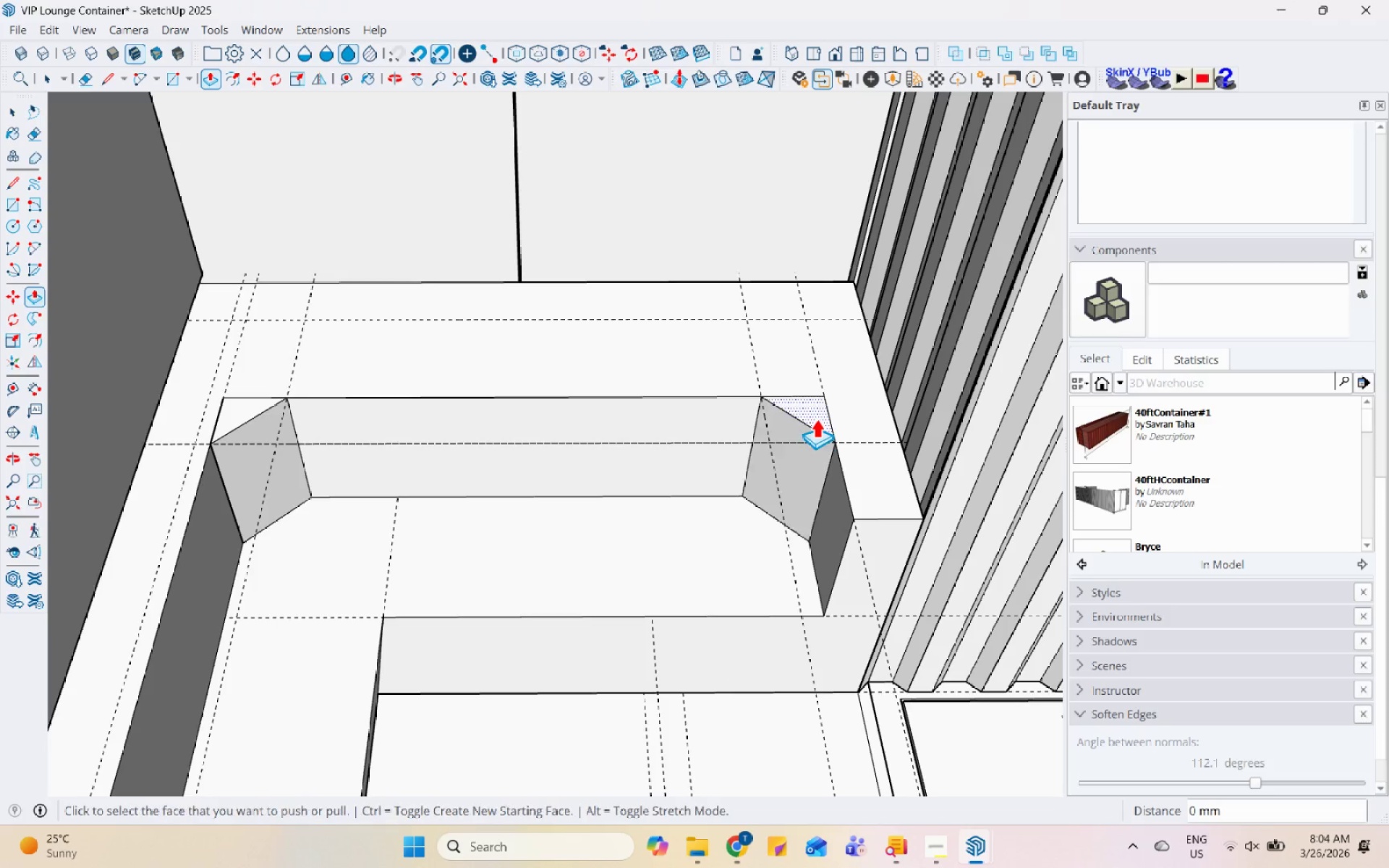 
key(Space)
 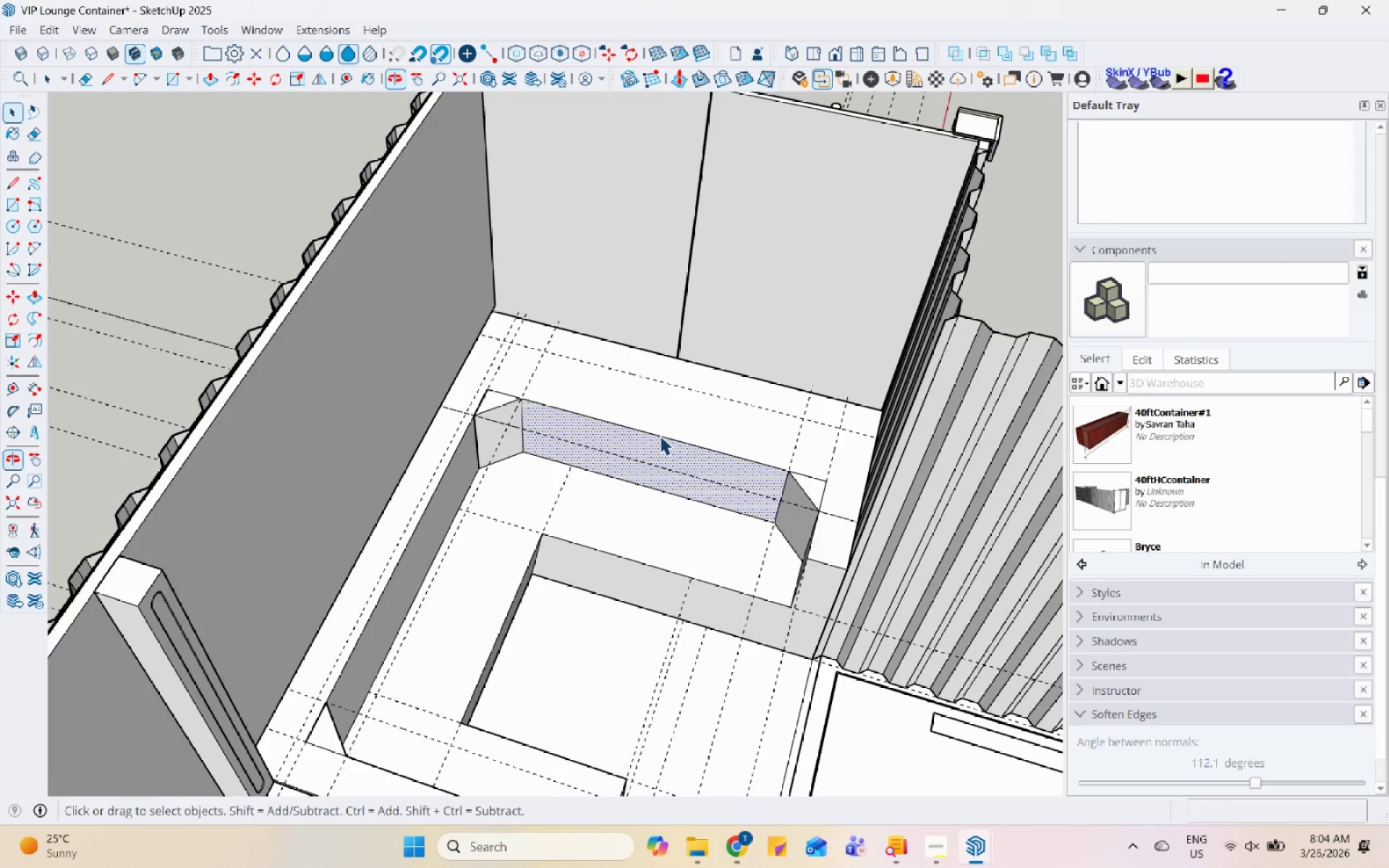 
scroll: coordinate [621, 372], scroll_direction: down, amount: 24.0
 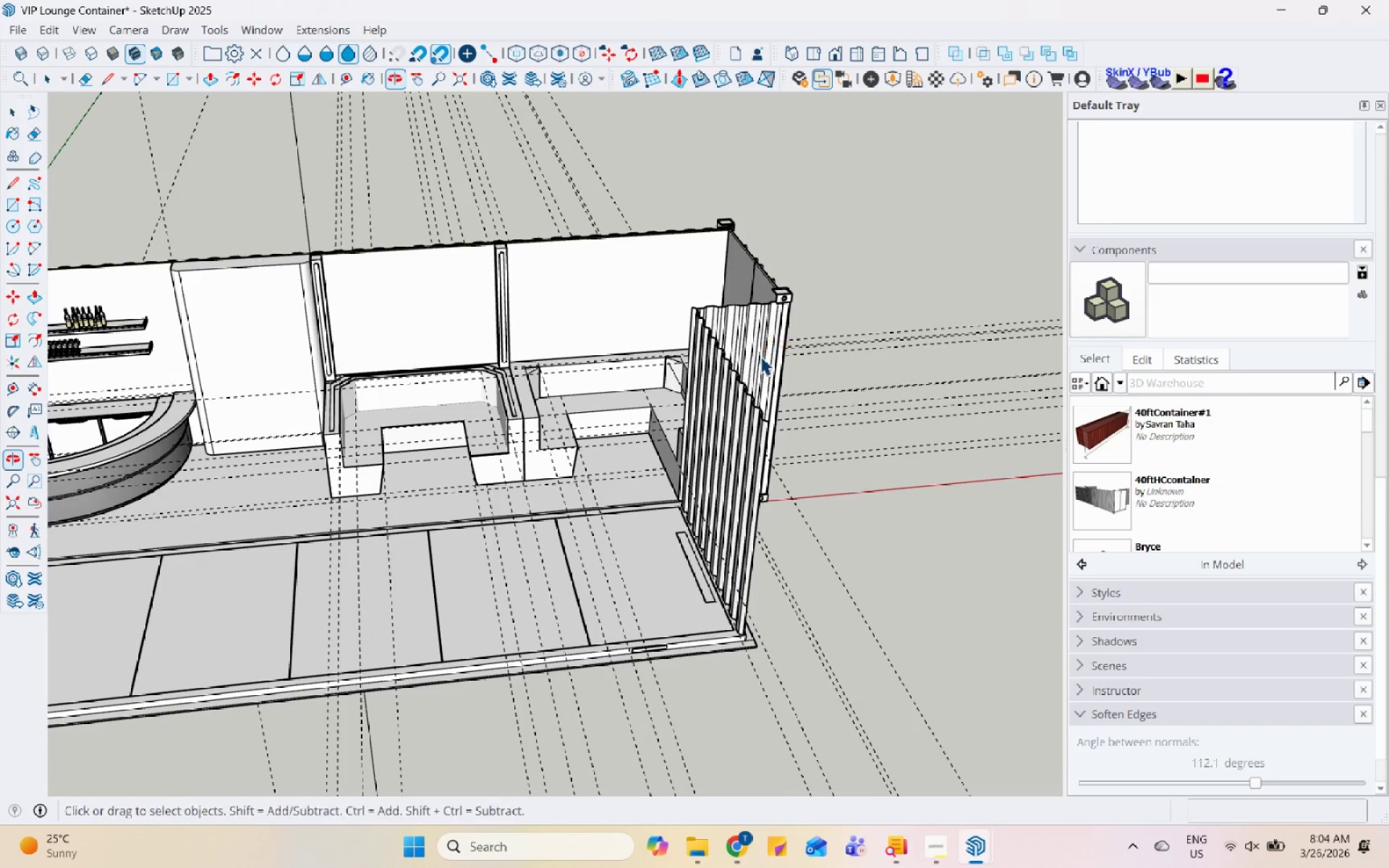 
scroll: coordinate [535, 416], scroll_direction: up, amount: 6.0
 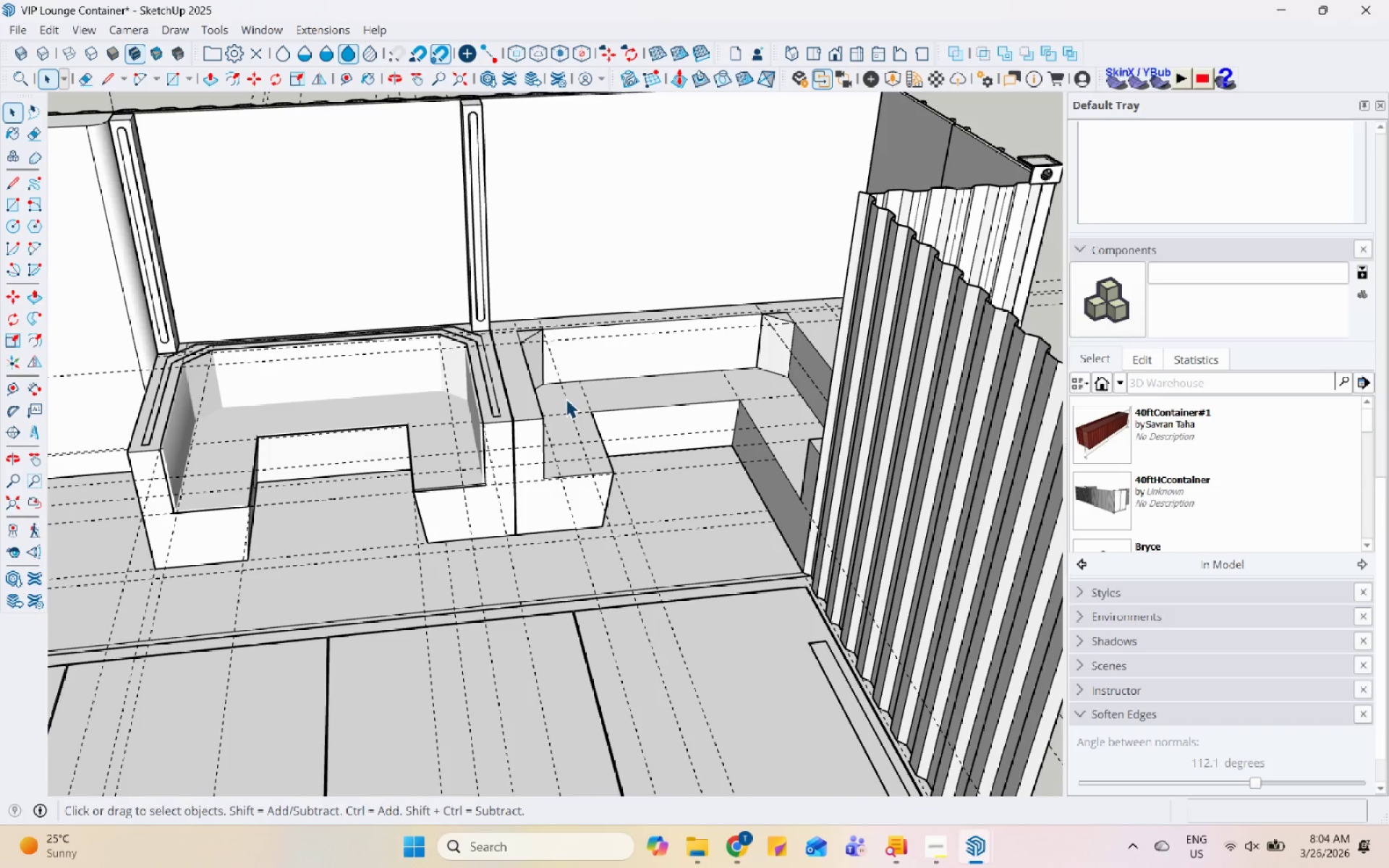 
double_click([566, 399])
 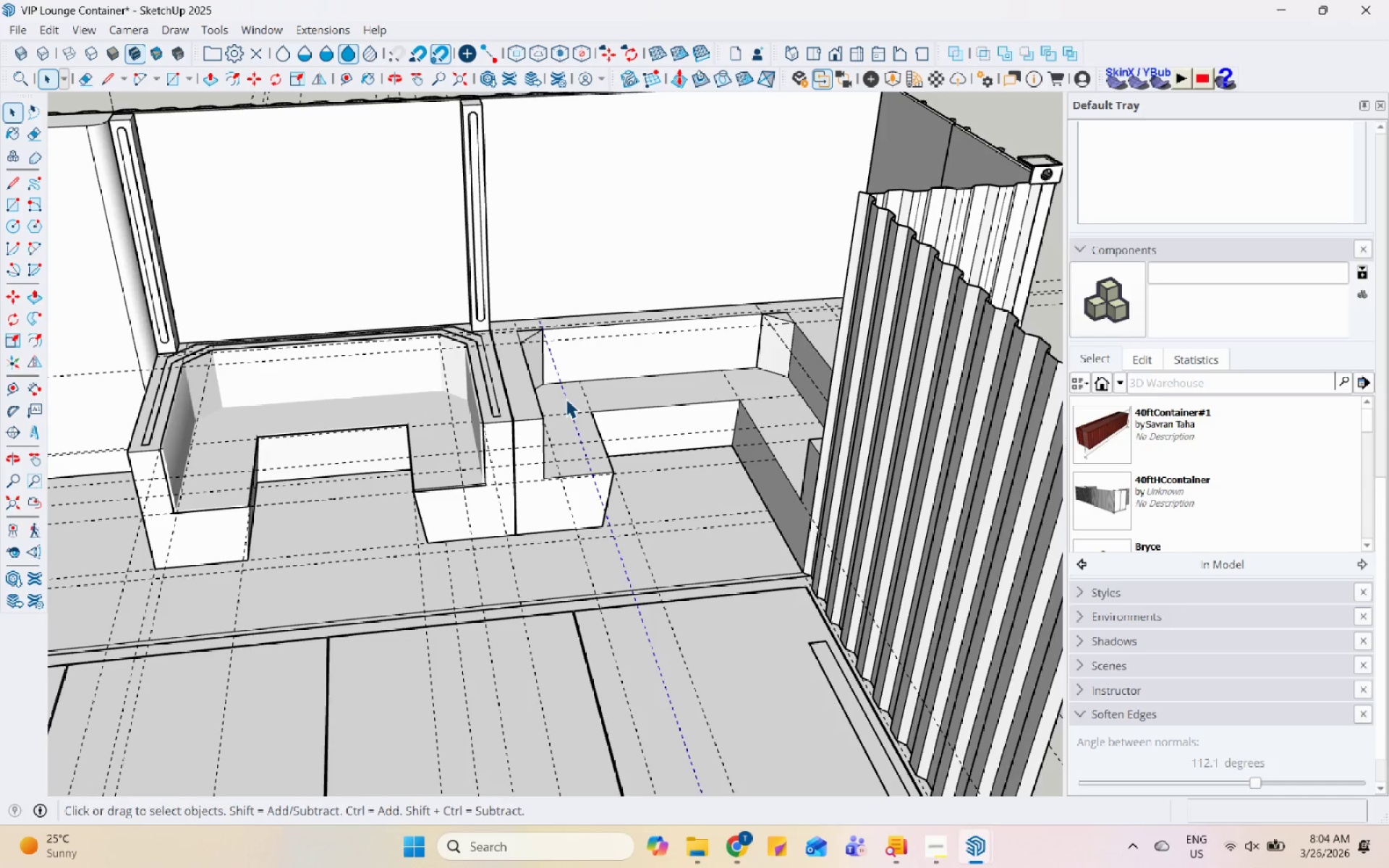 
triple_click([566, 399])
 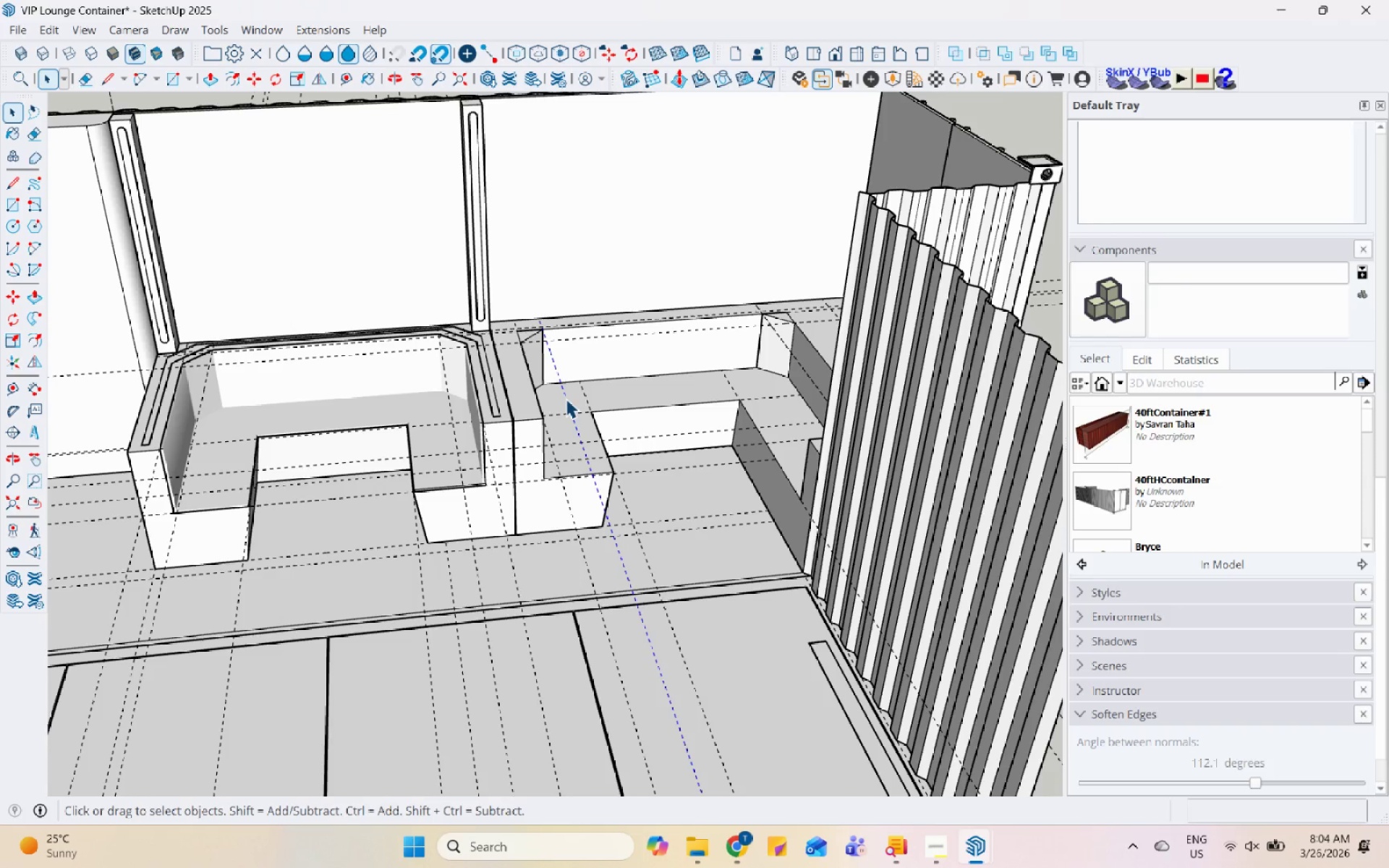 
triple_click([566, 399])
 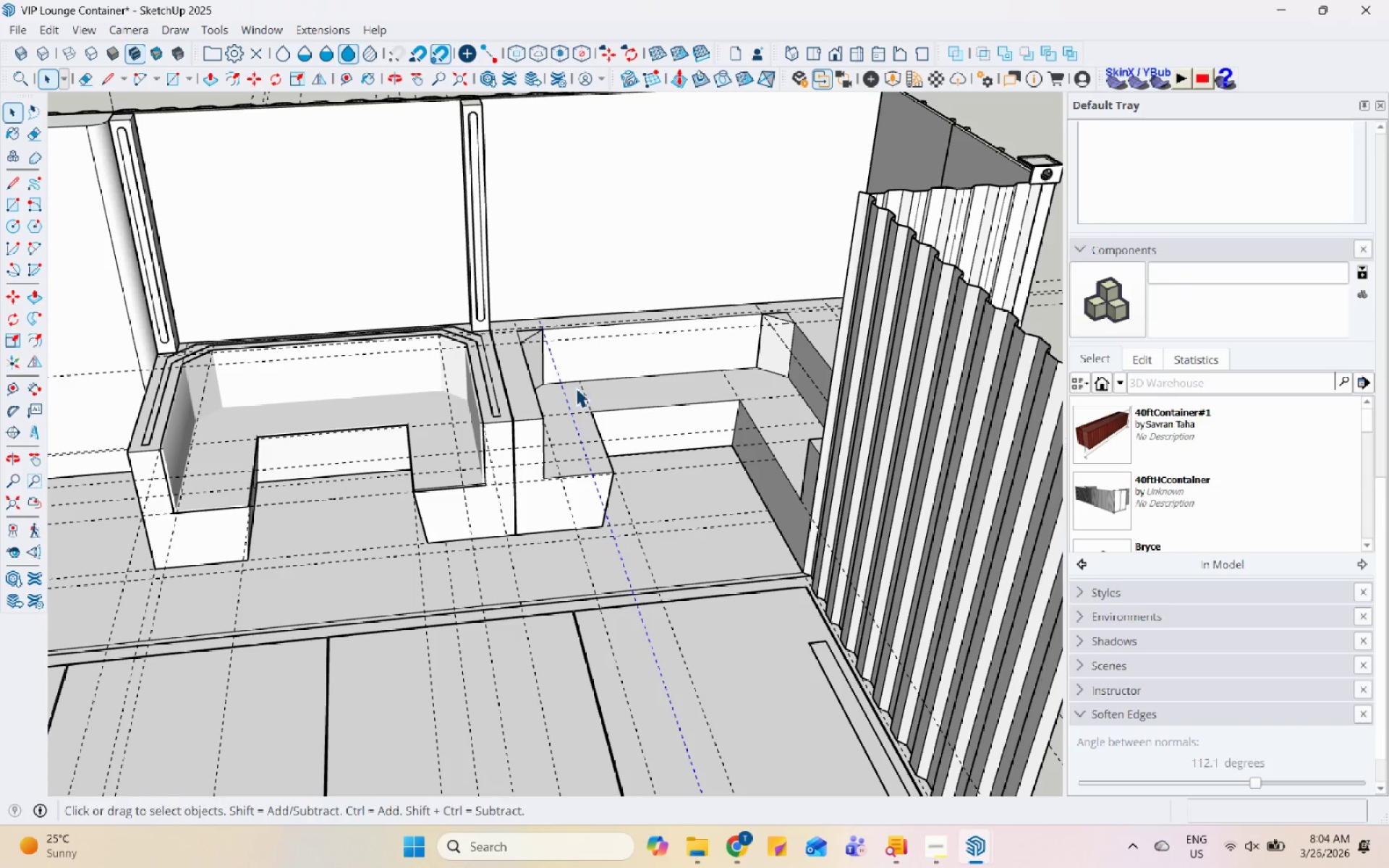 
triple_click([590, 367])
 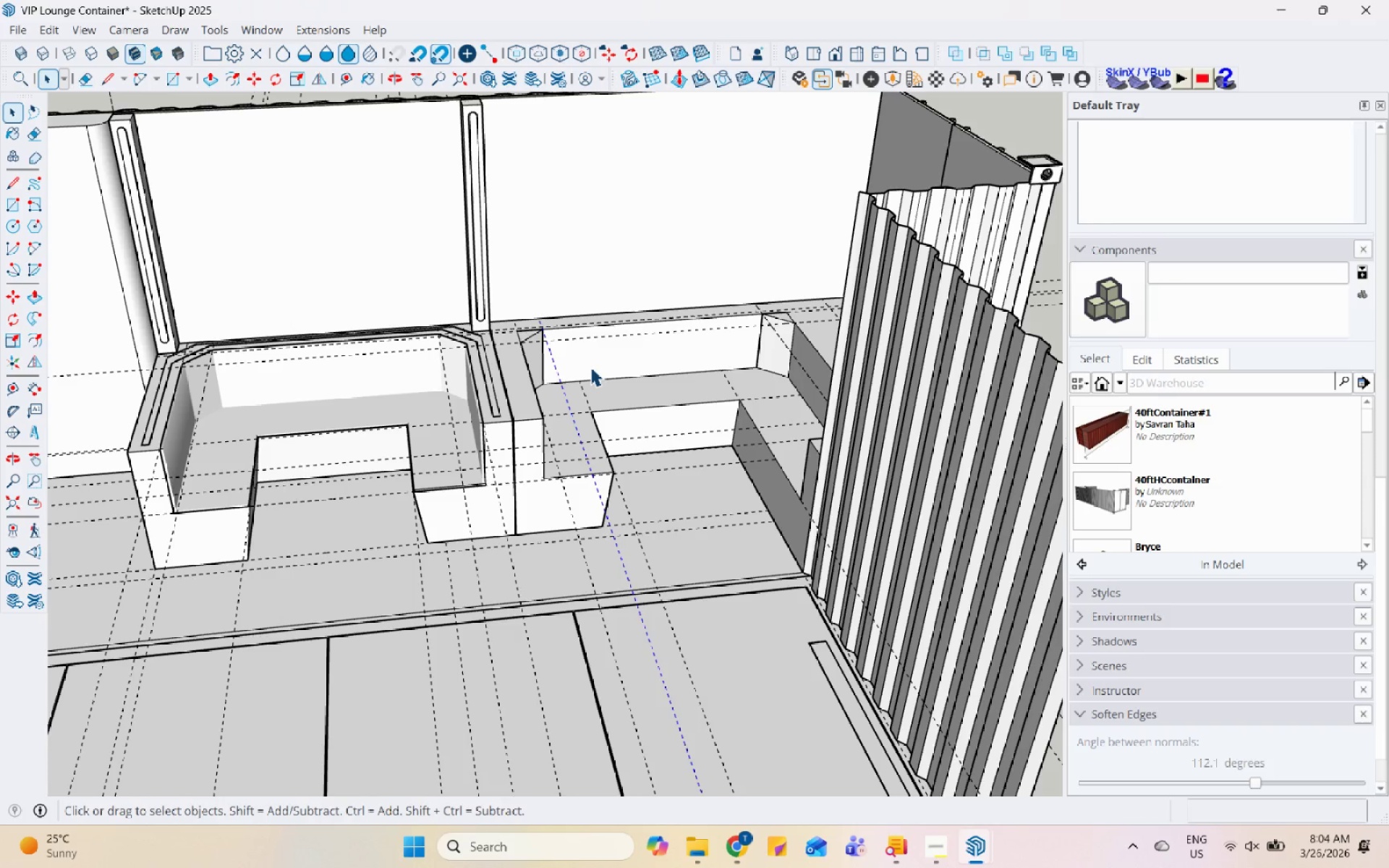 
triple_click([590, 367])
 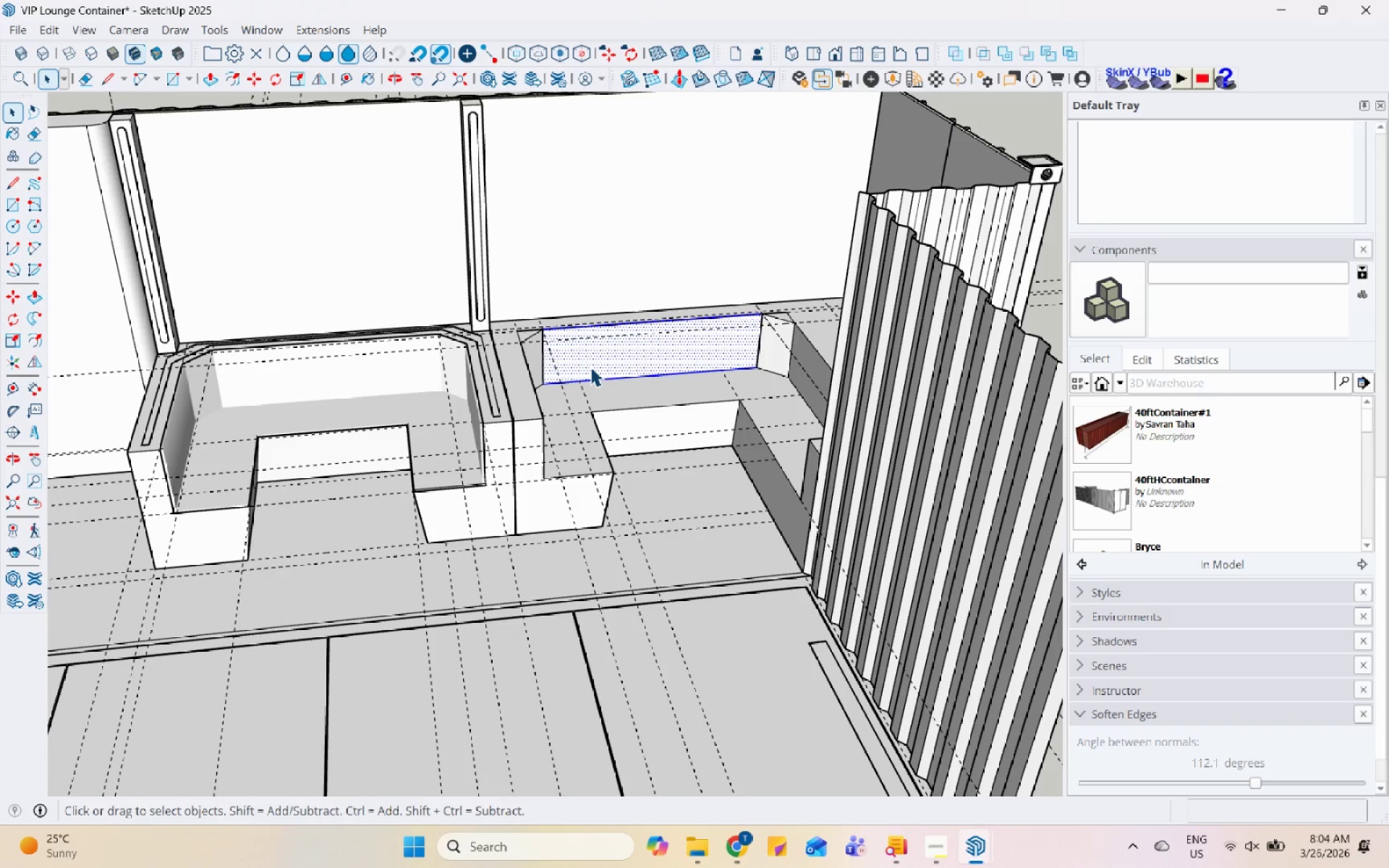 
triple_click([590, 367])
 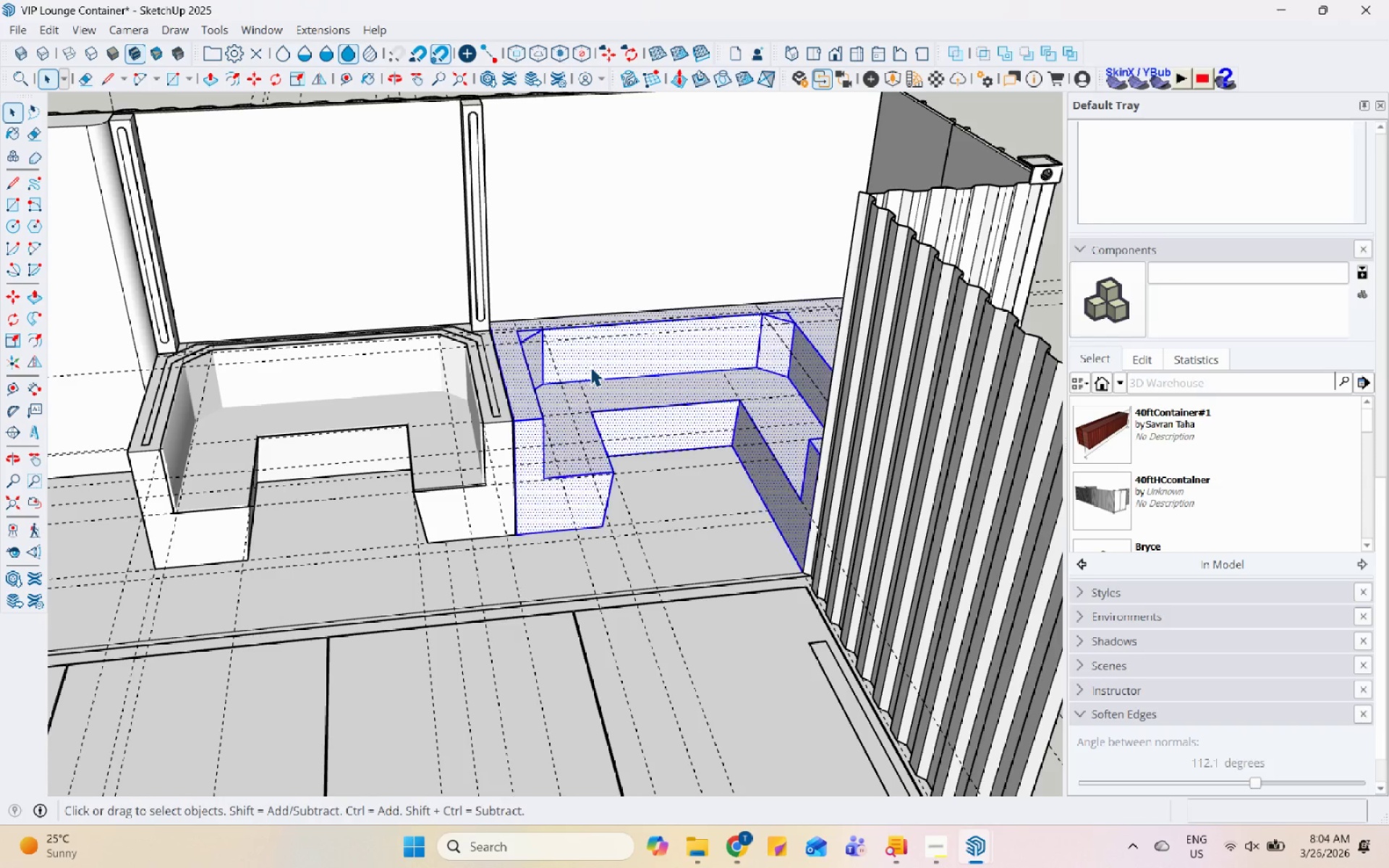 
triple_click([590, 367])
 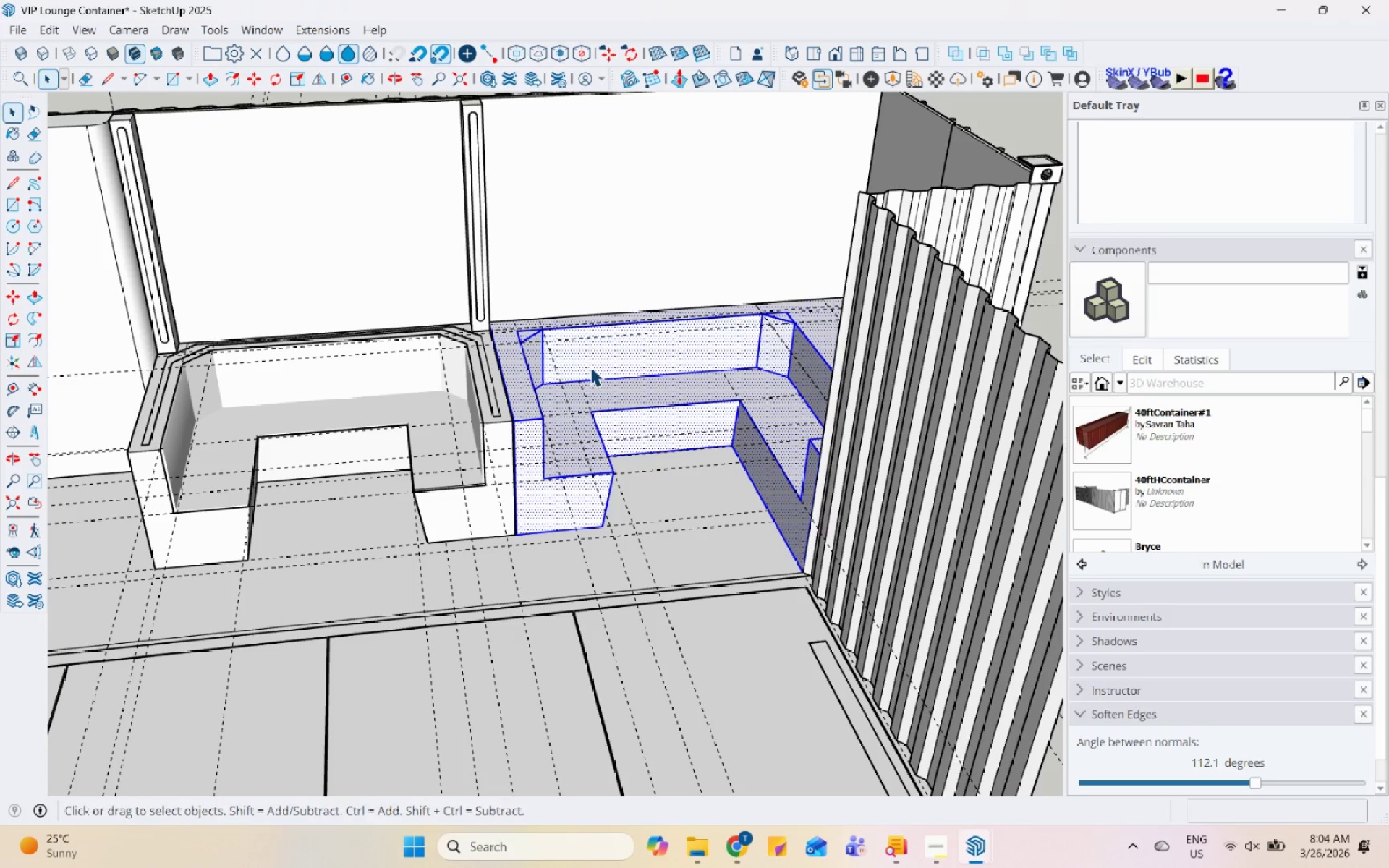 
scroll: coordinate [590, 367], scroll_direction: down, amount: 7.0
 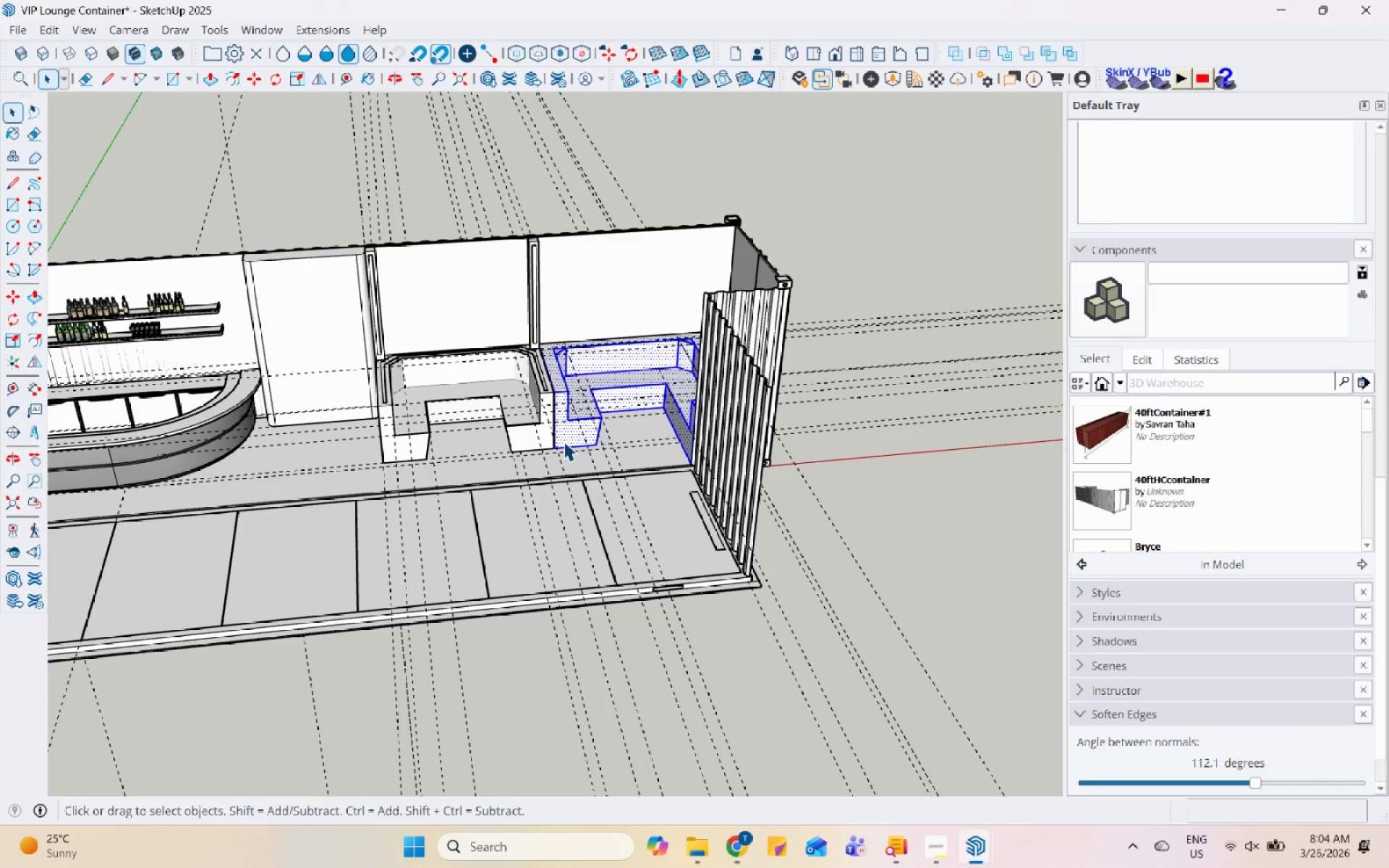 
left_click([564, 441])
 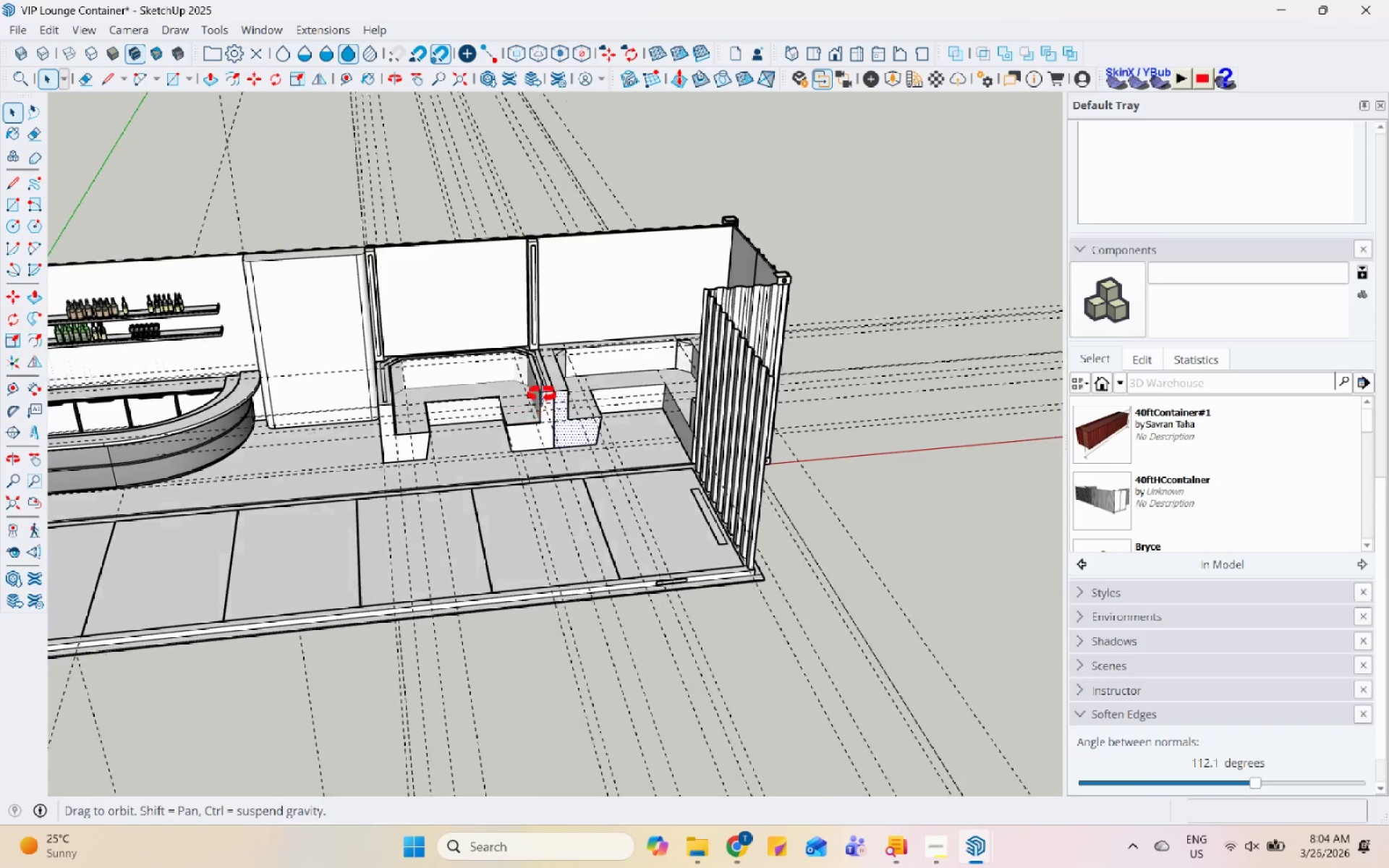 
scroll: coordinate [538, 381], scroll_direction: up, amount: 4.0
 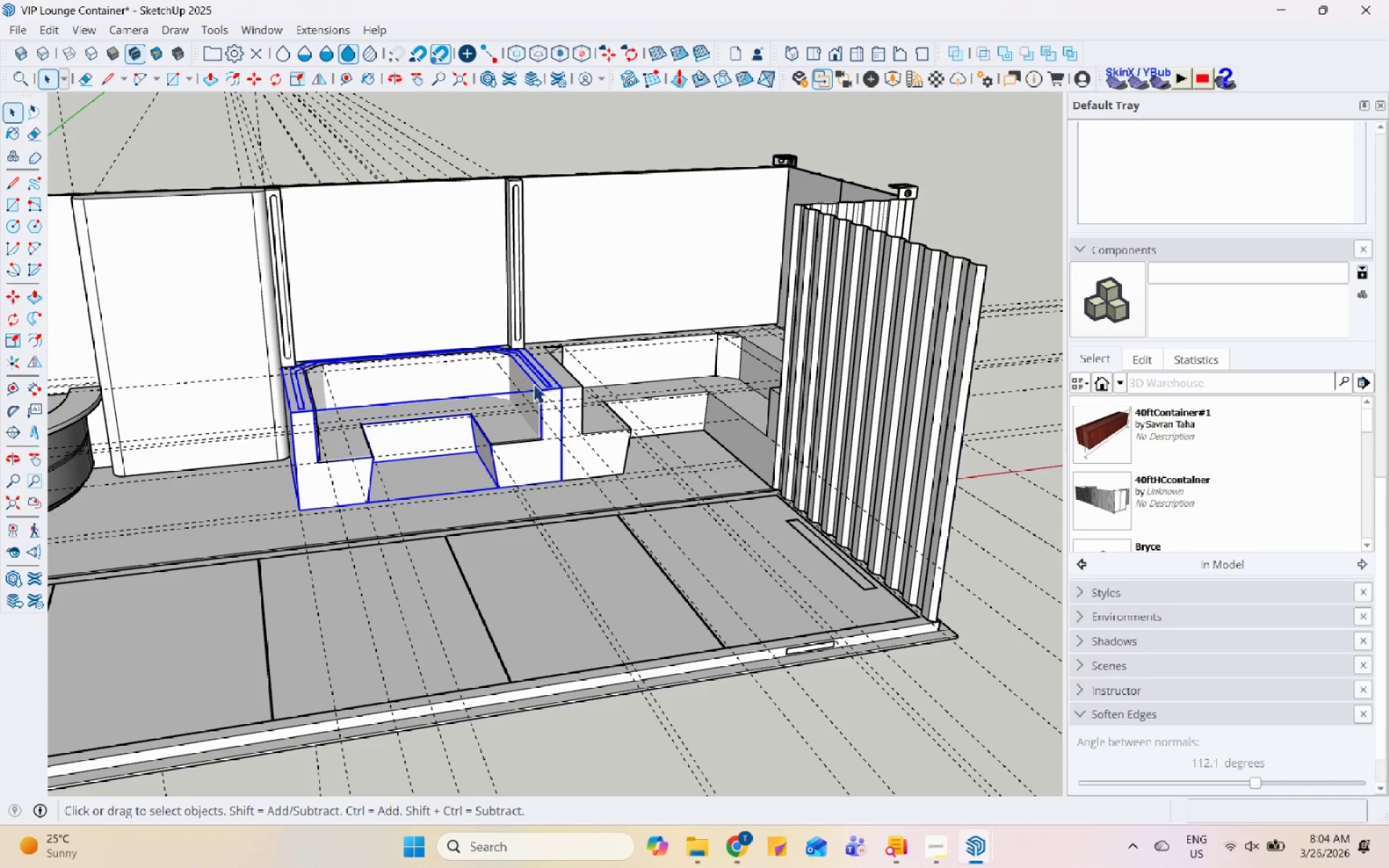 
left_click([476, 488])
 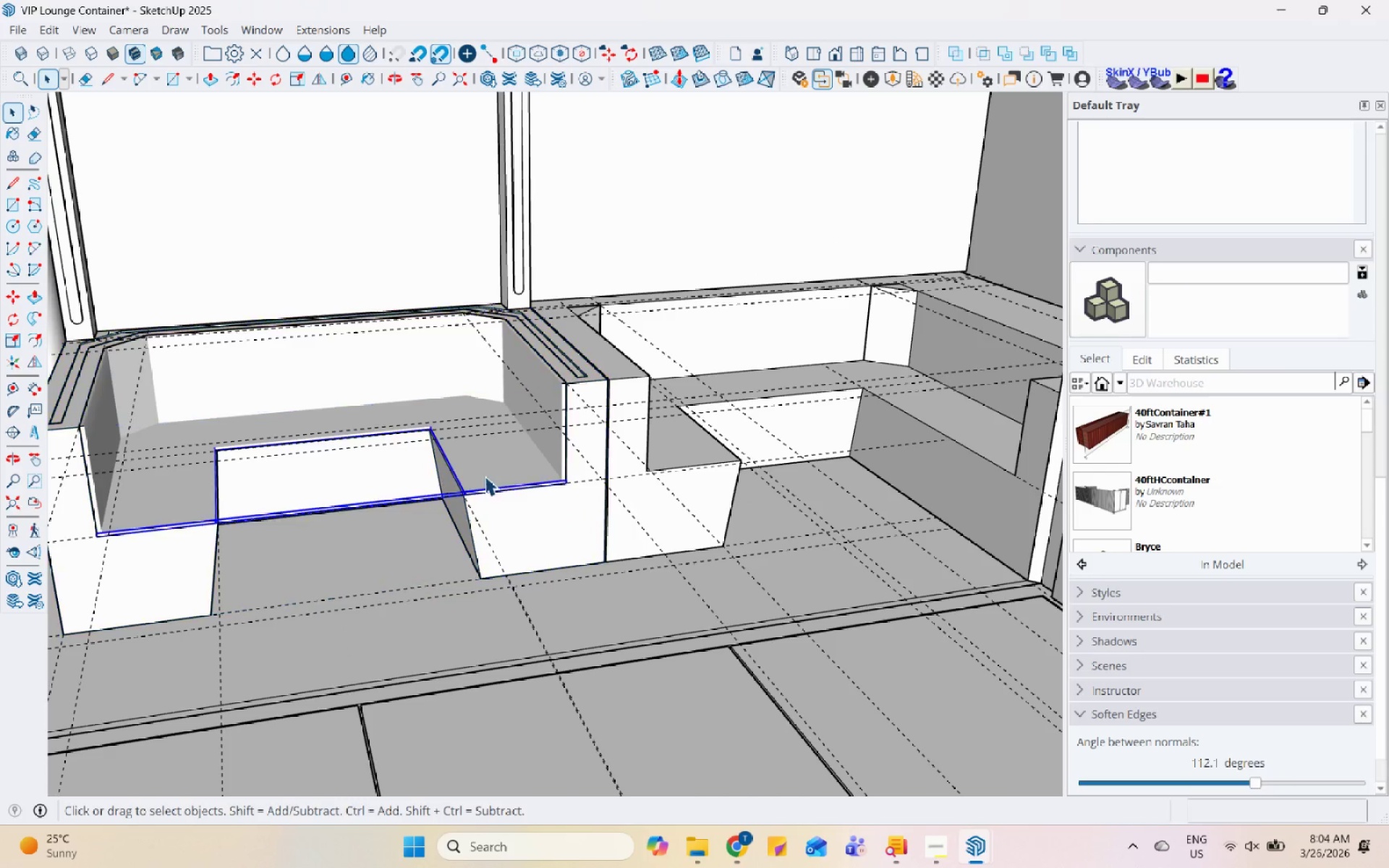 
scroll: coordinate [511, 399], scroll_direction: up, amount: 6.0
 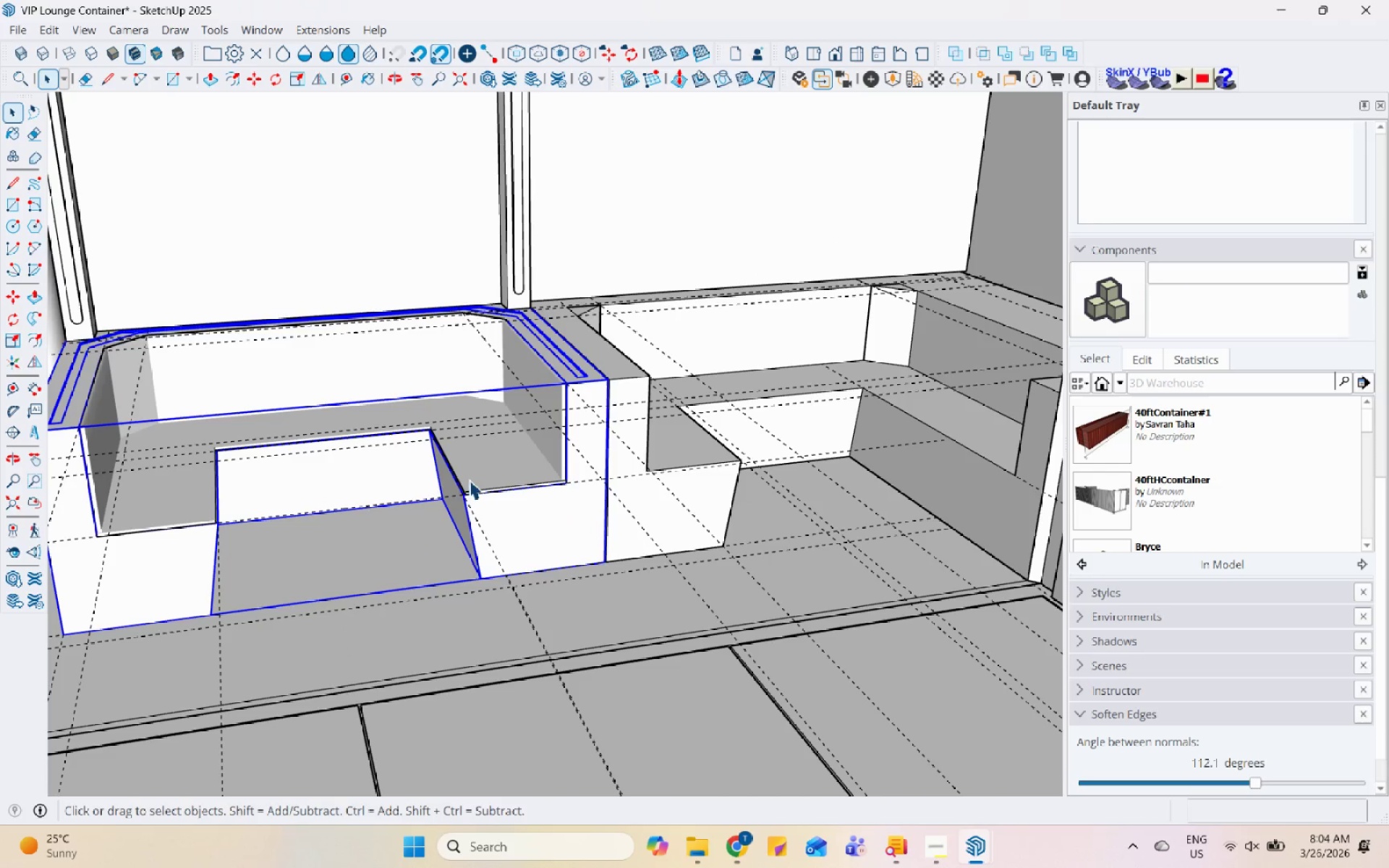 
double_click([489, 471])
 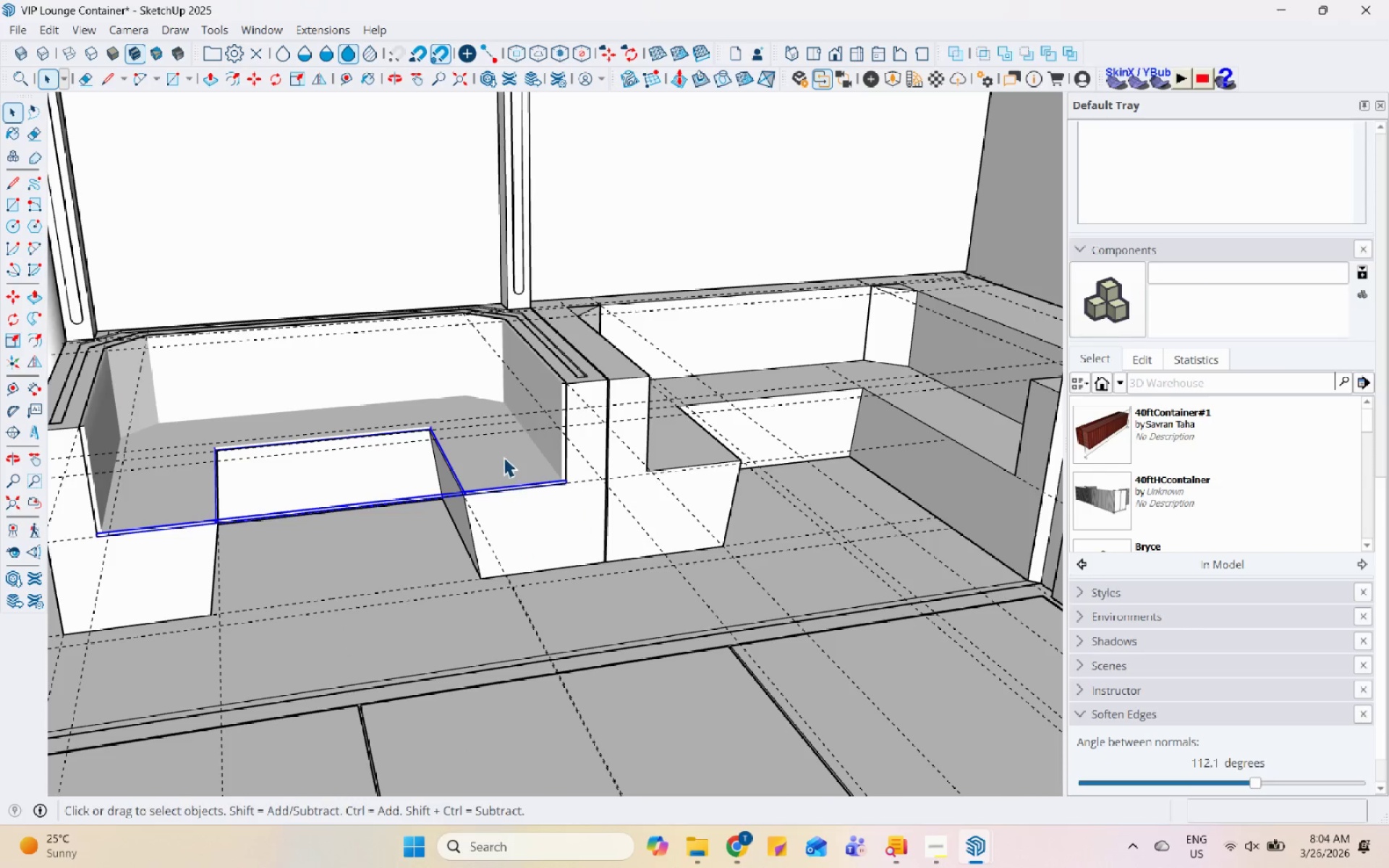 
hold_key(key=ShiftLeft, duration=1.12)
left_click([519, 382])
 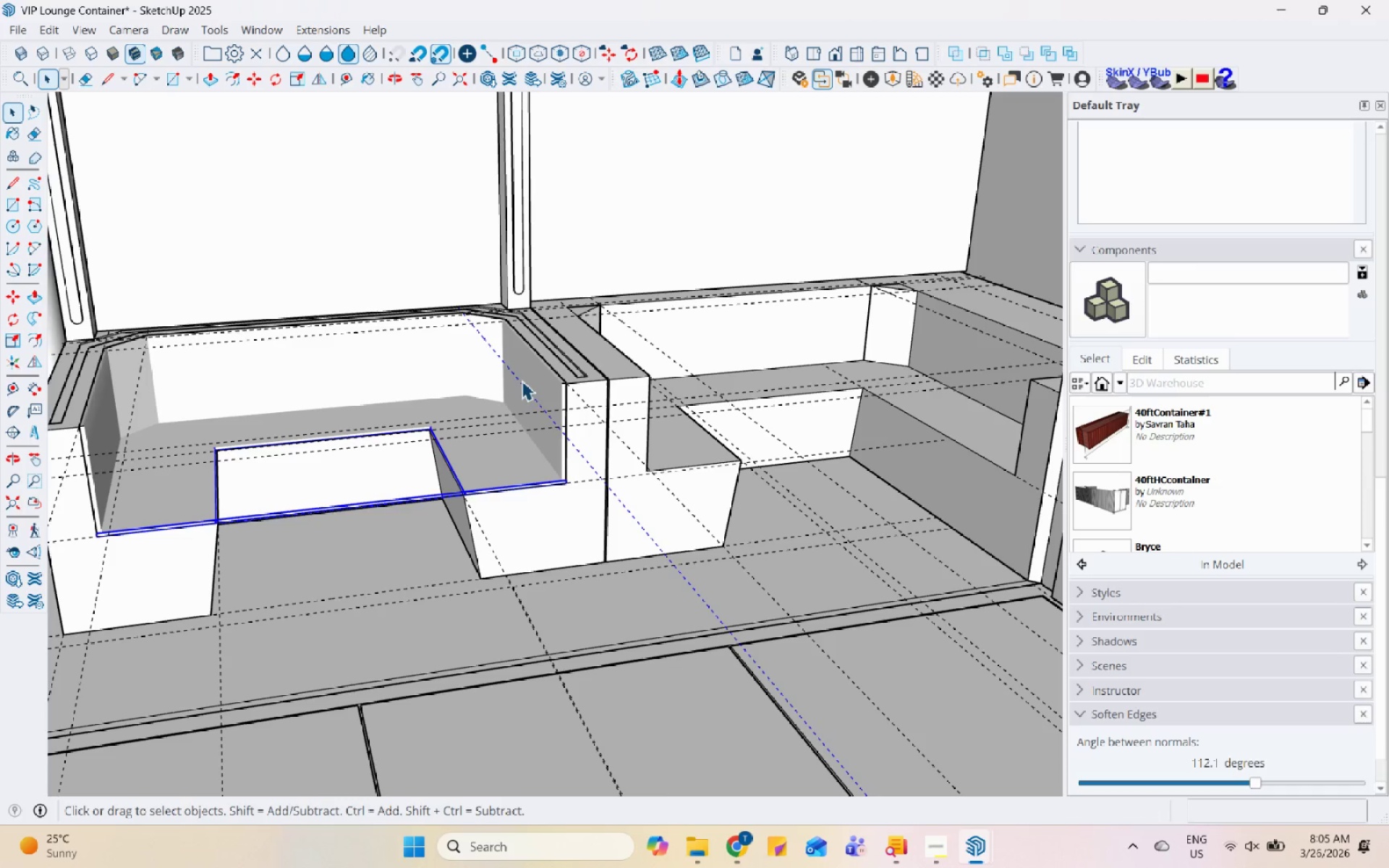 
hold_key(key=ShiftLeft, duration=0.44)
left_click([531, 373])
 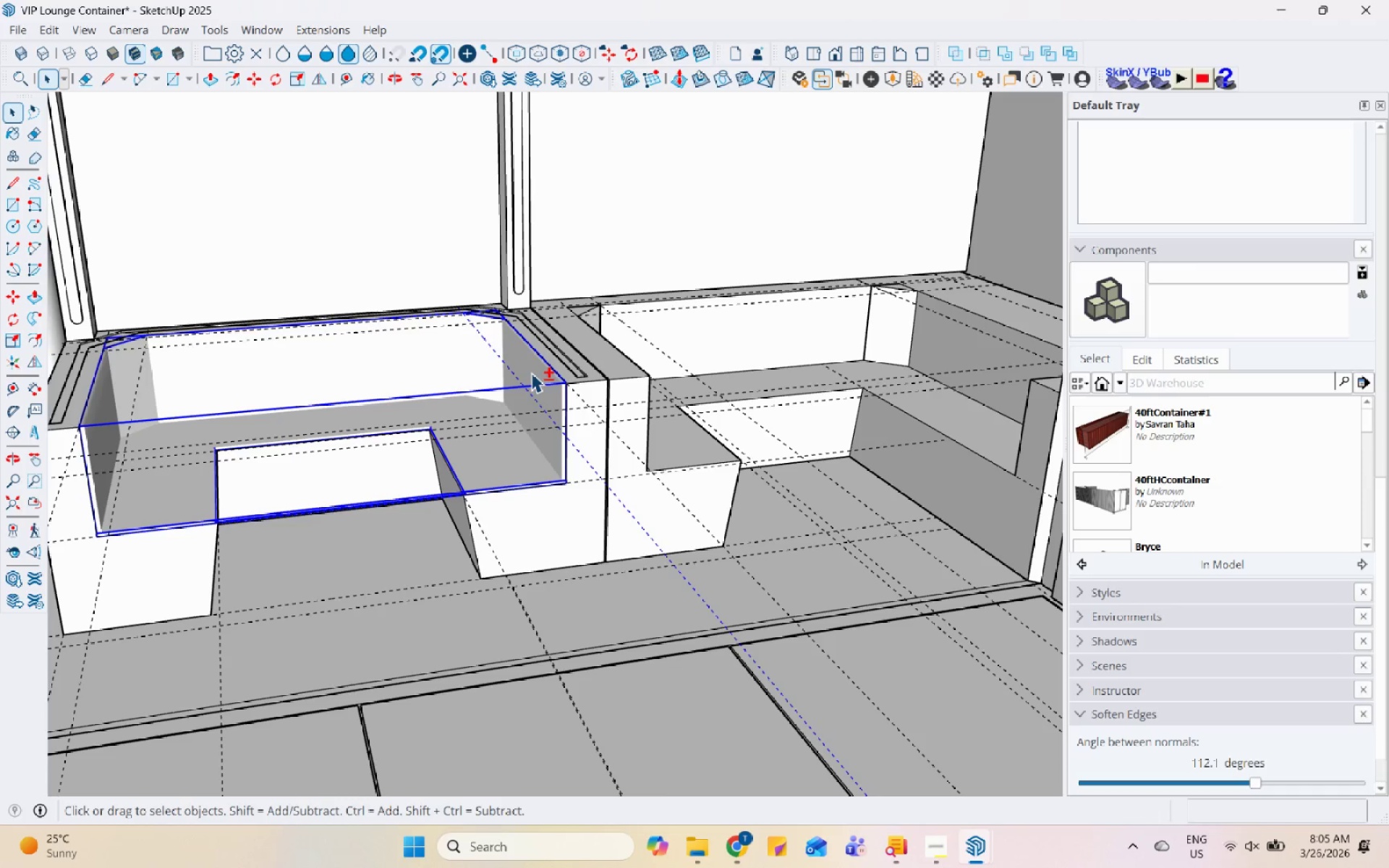 
right_click([531, 373])
 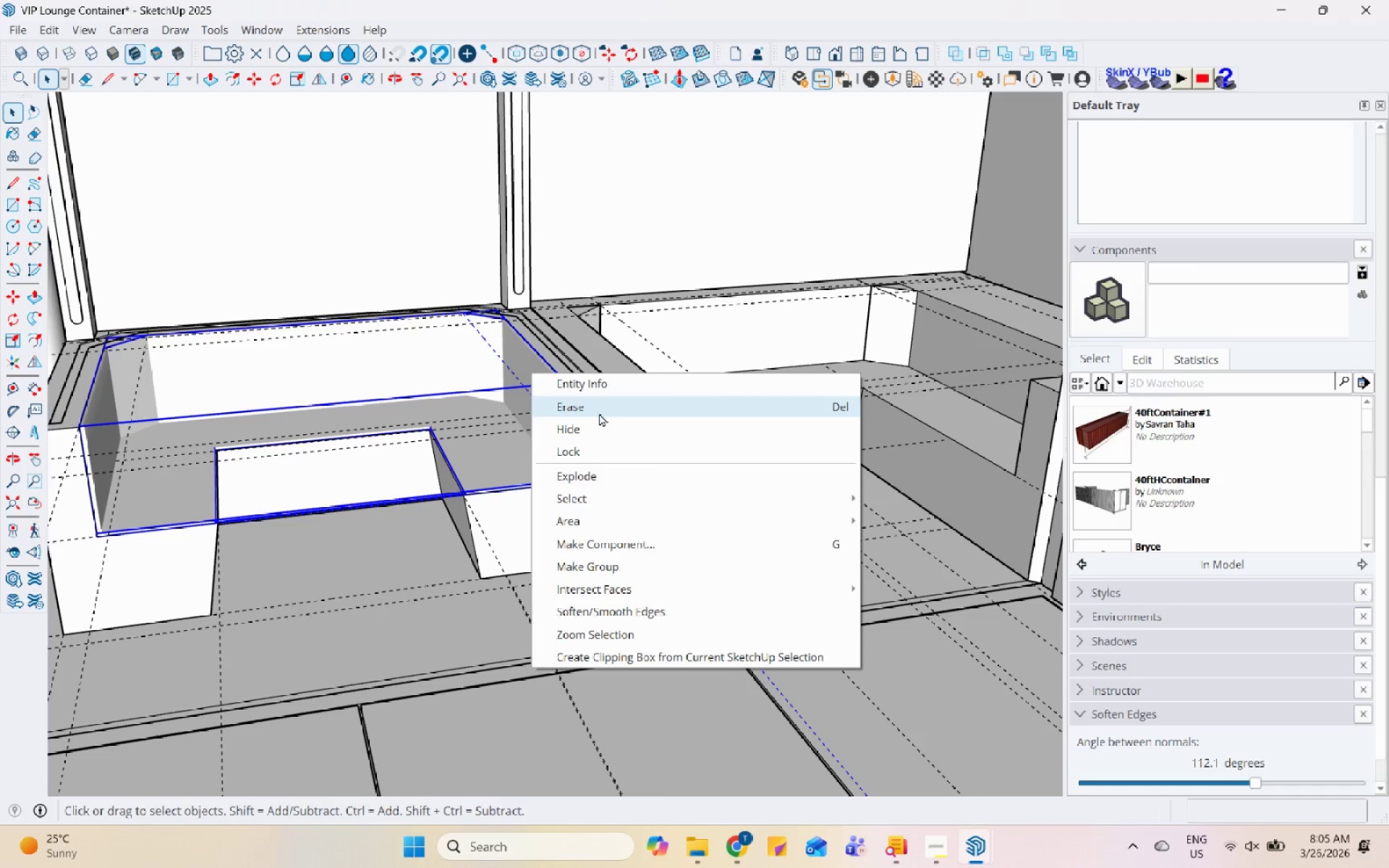 
left_click([729, 562])
 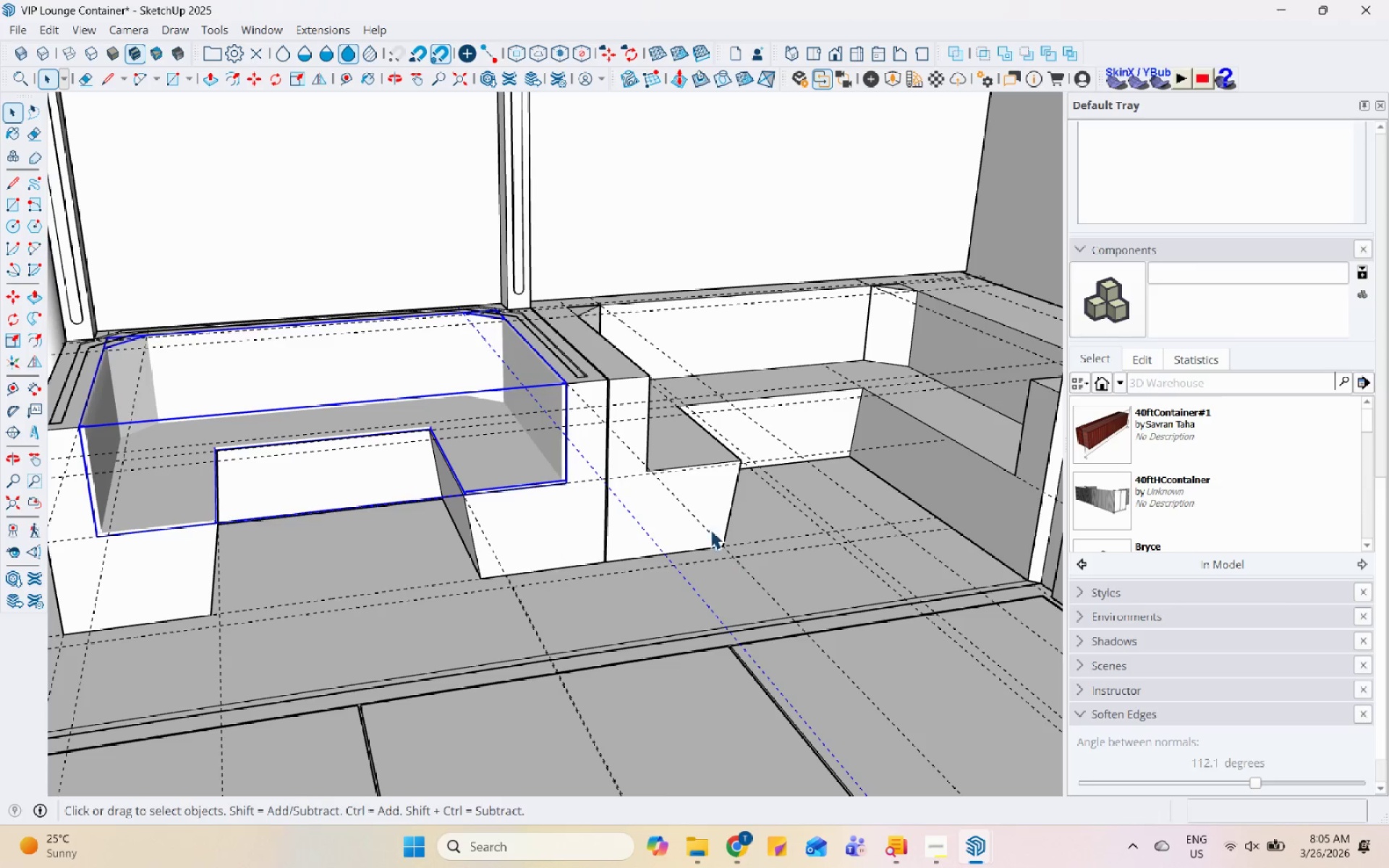 
scroll: coordinate [385, 381], scroll_direction: down, amount: 5.0
 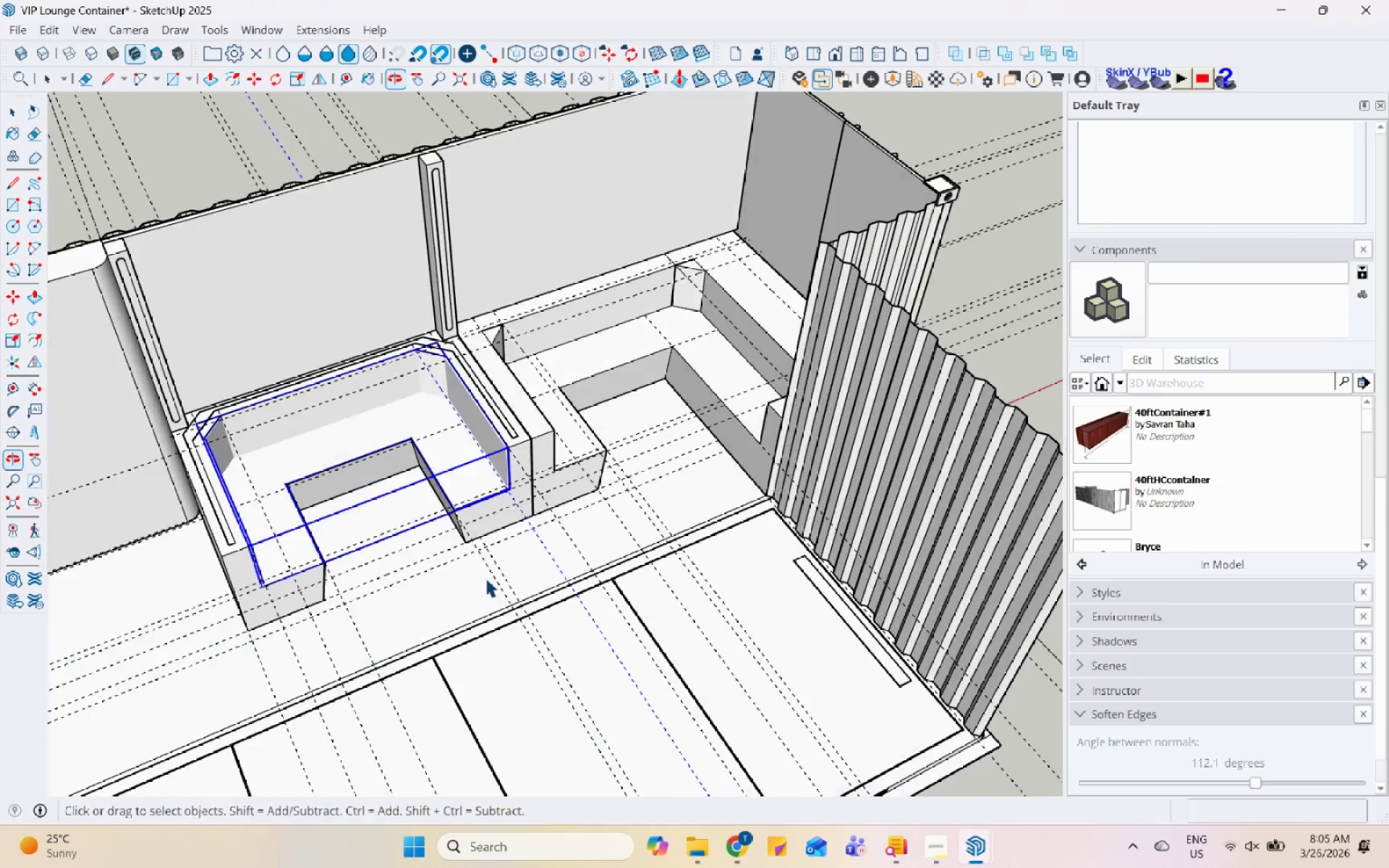 
left_click([627, 450])
 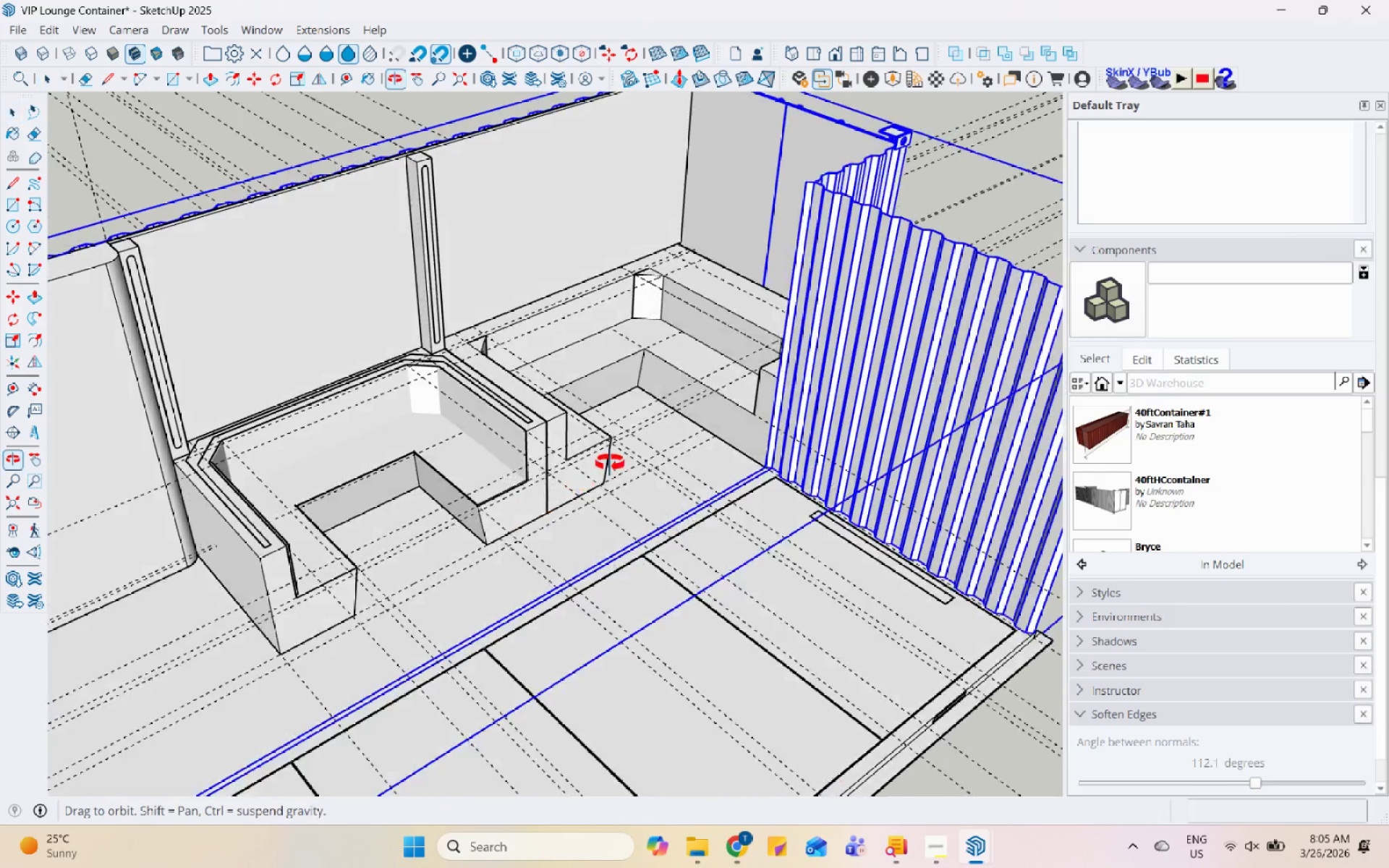 
scroll: coordinate [619, 294], scroll_direction: up, amount: 7.0
 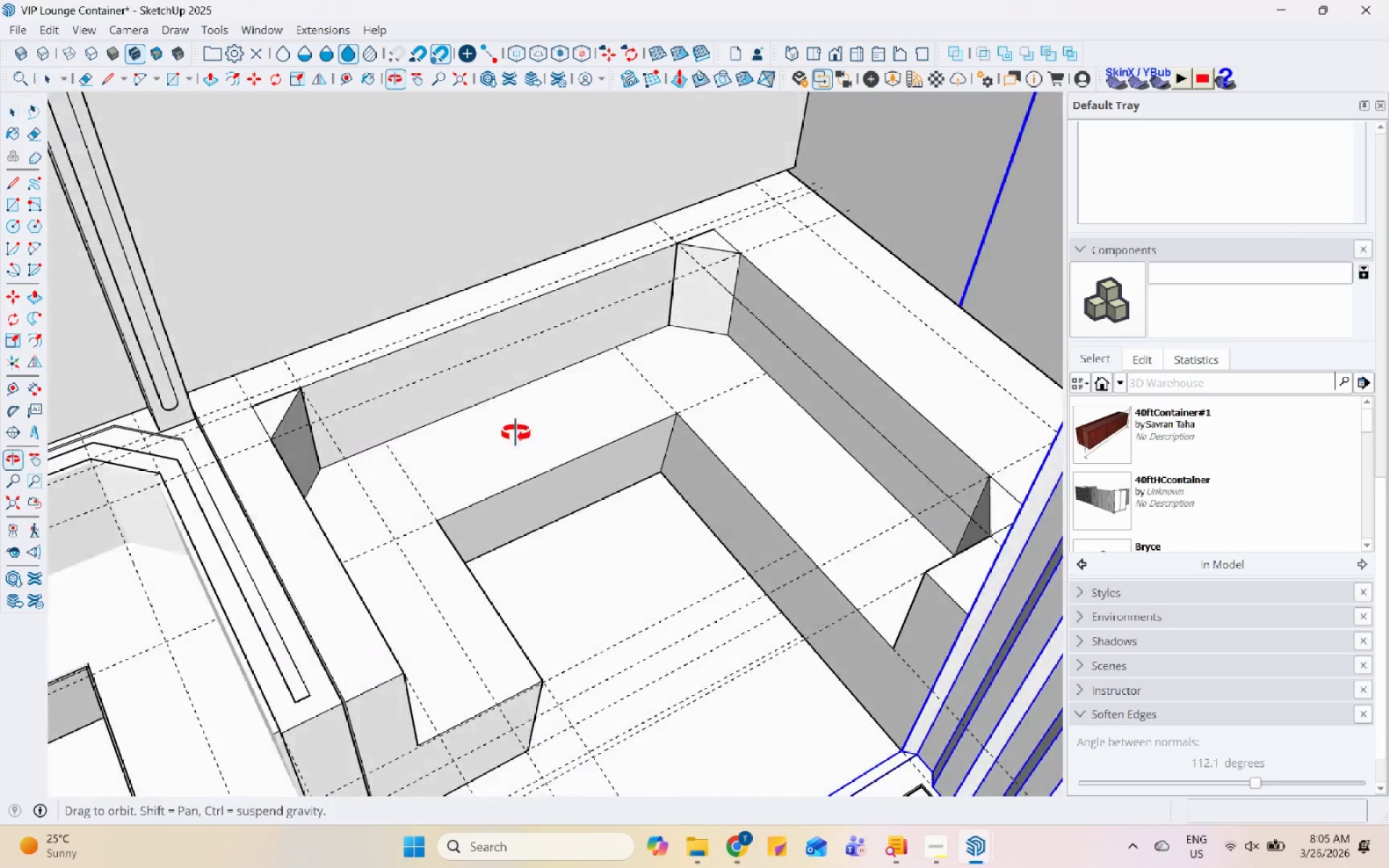 
scroll: coordinate [492, 451], scroll_direction: down, amount: 11.0
 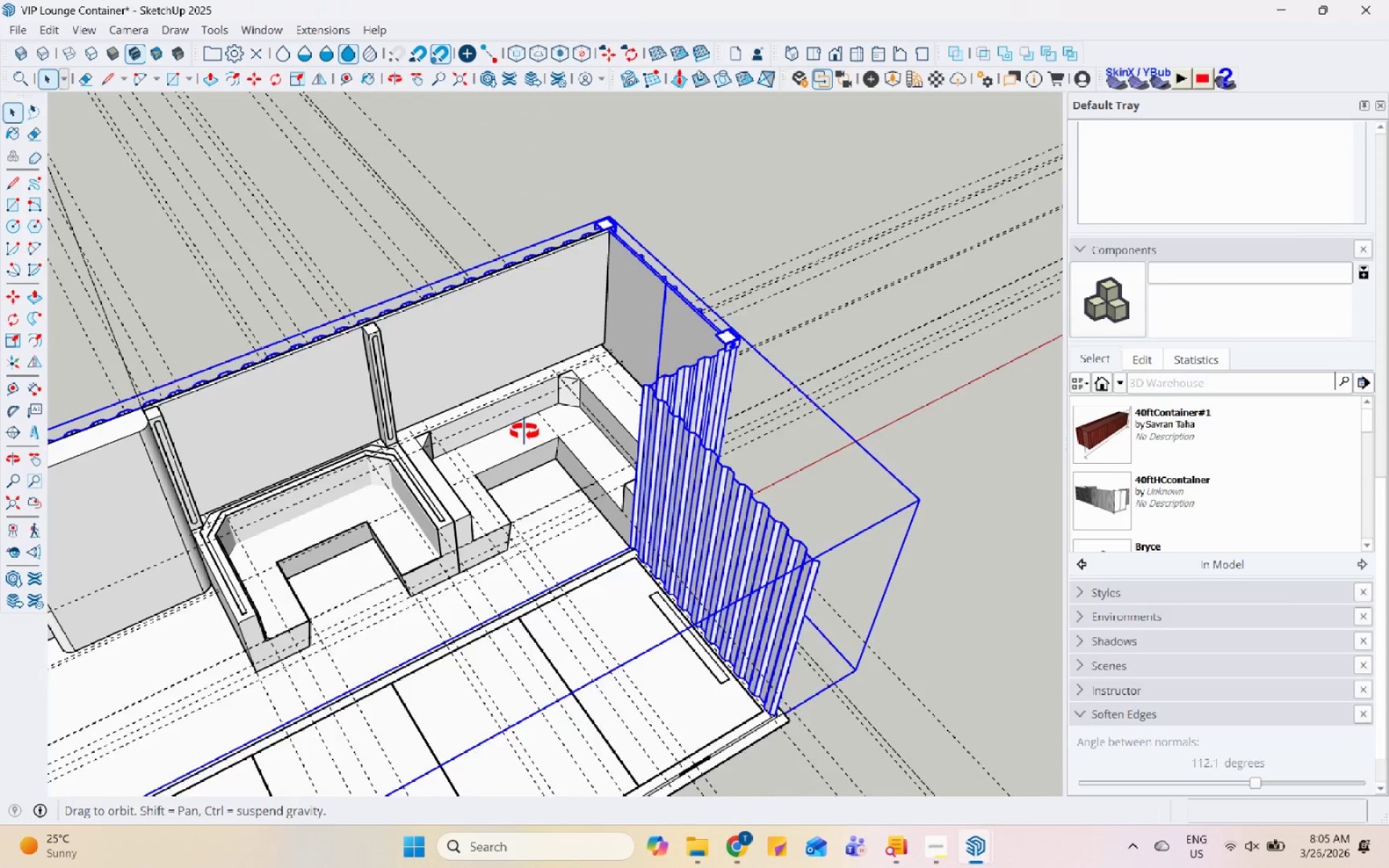 
scroll: coordinate [556, 412], scroll_direction: up, amount: 6.0
 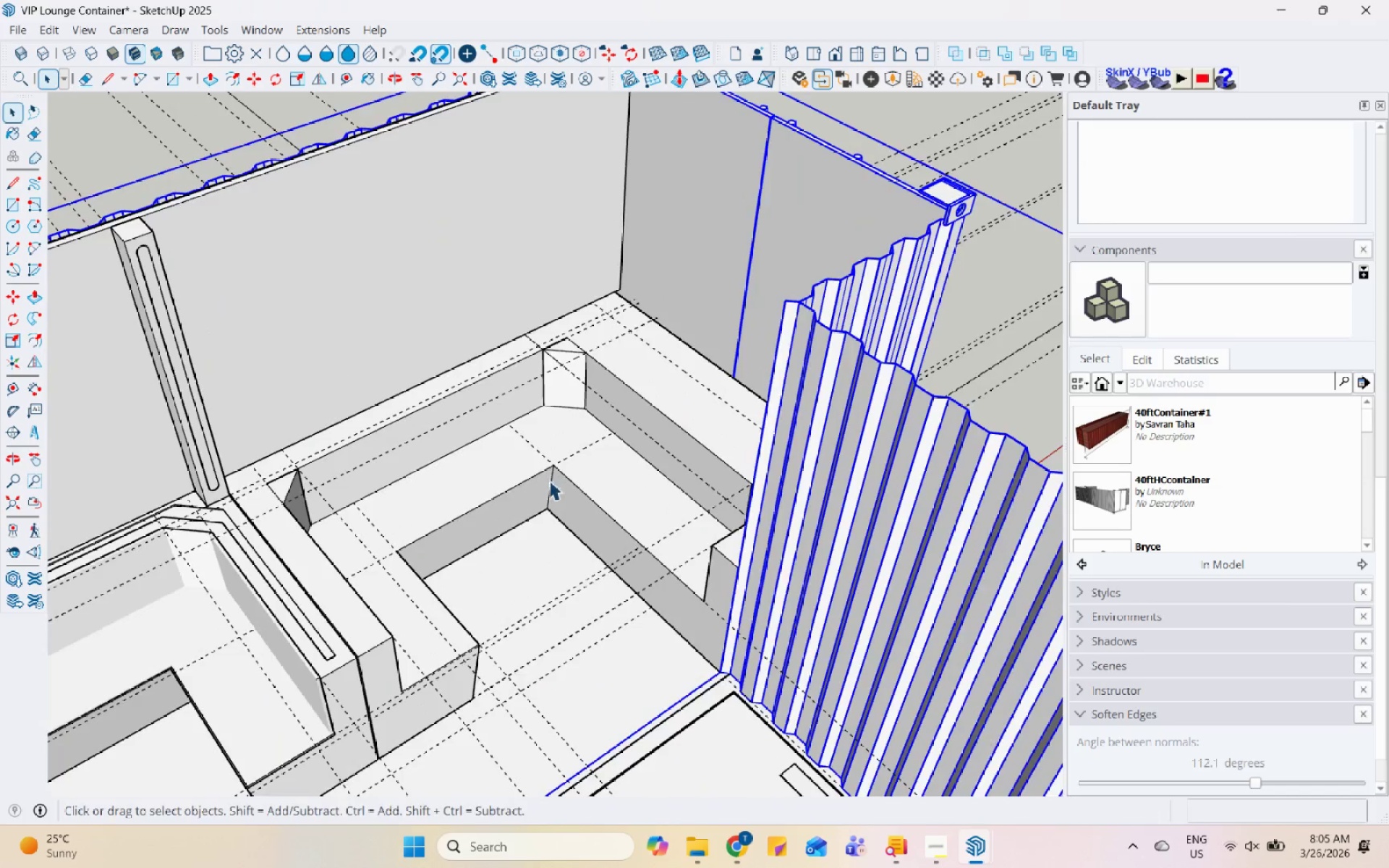 
scroll: coordinate [414, 425], scroll_direction: down, amount: 4.0
 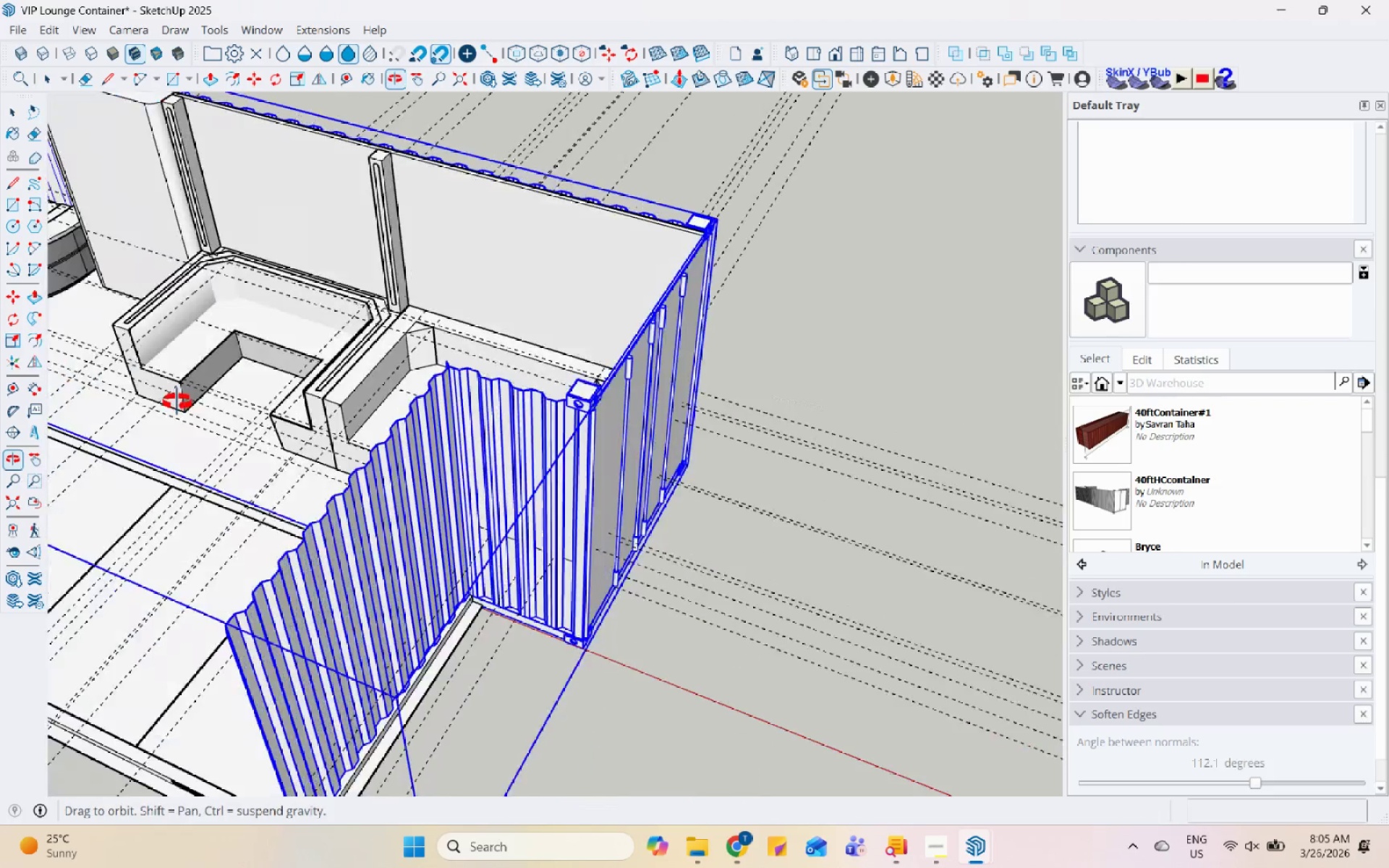 
scroll: coordinate [329, 500], scroll_direction: up, amount: 8.0
 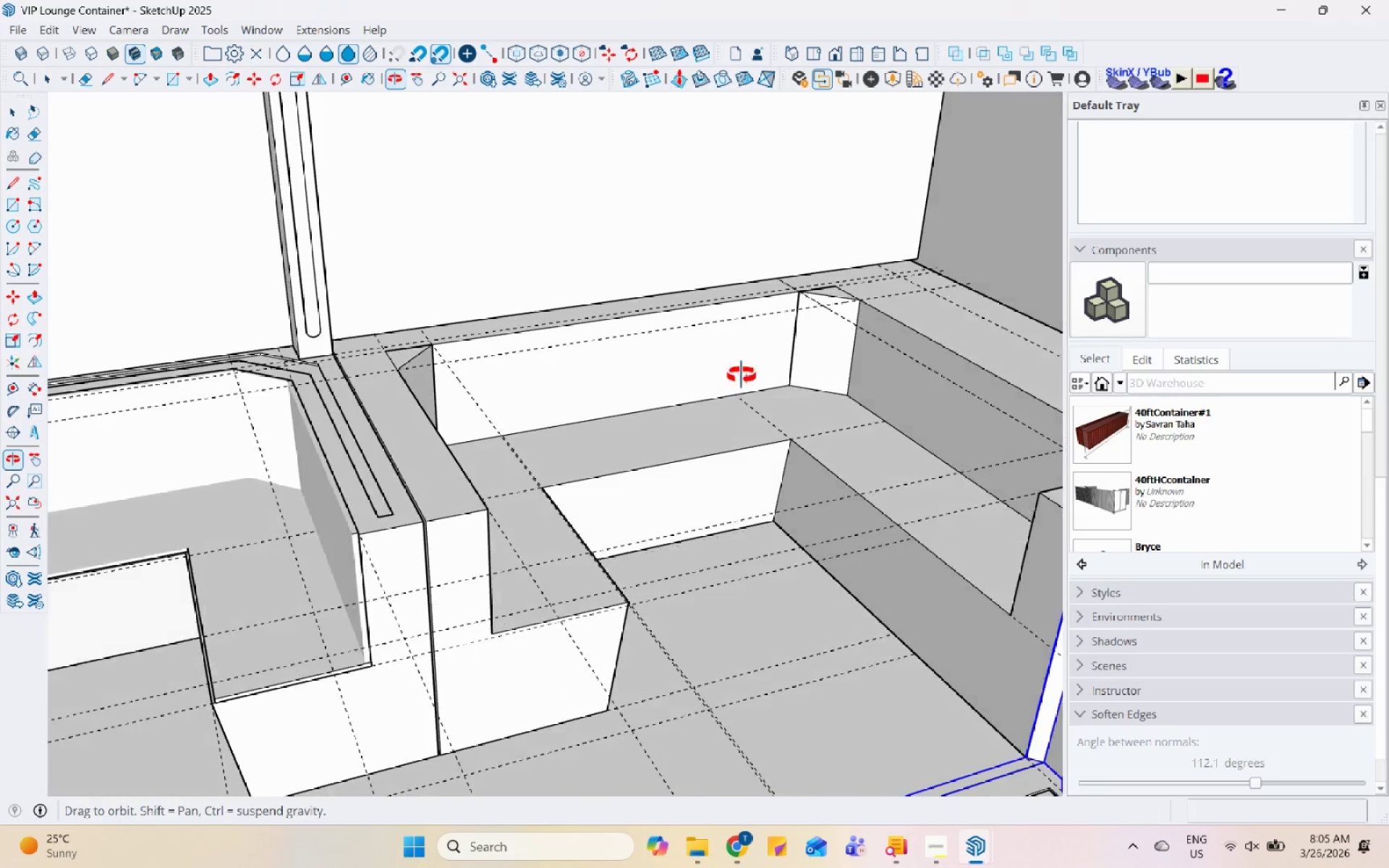 
scroll: coordinate [553, 488], scroll_direction: down, amount: 16.0
 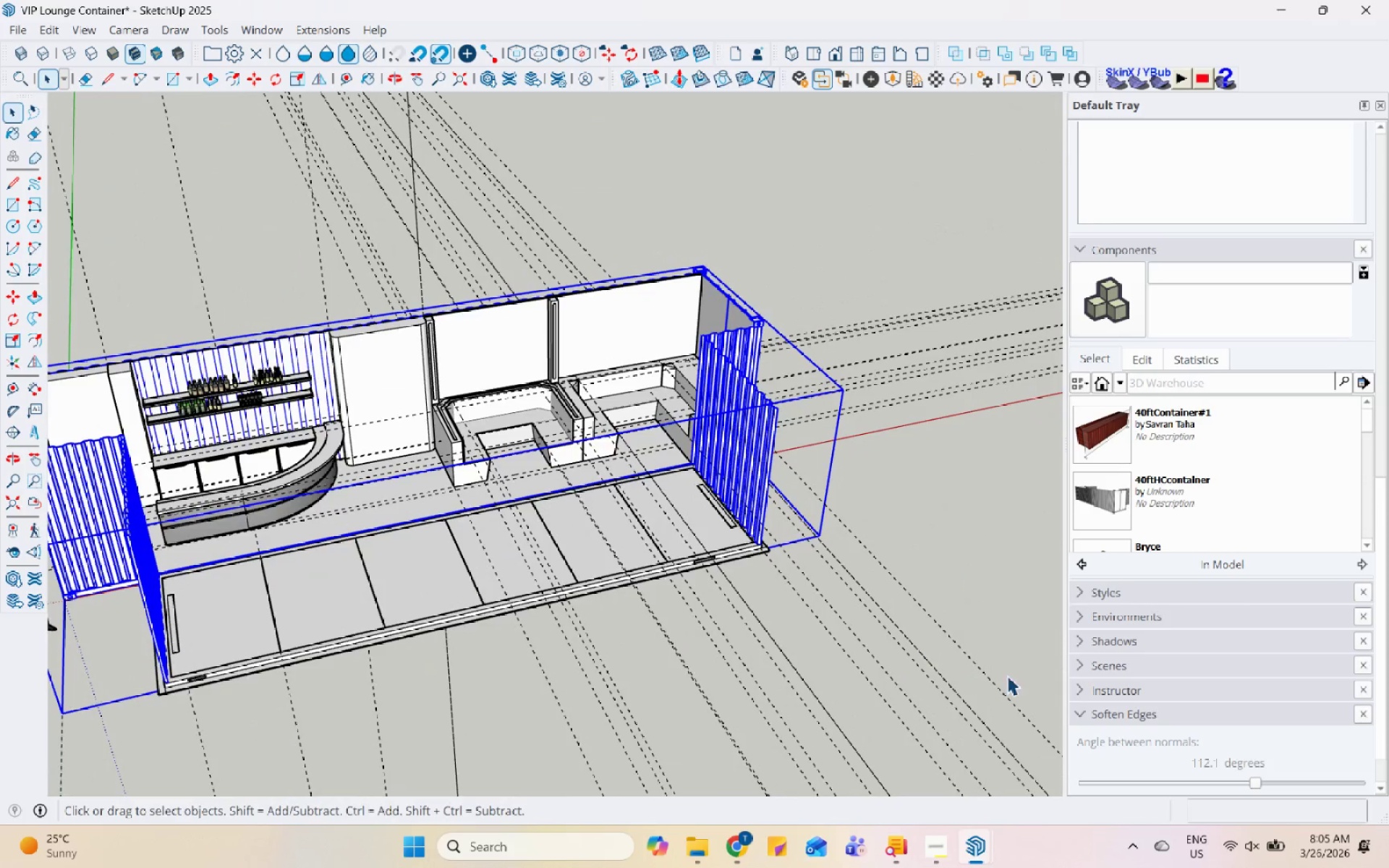 
left_click([913, 544])
 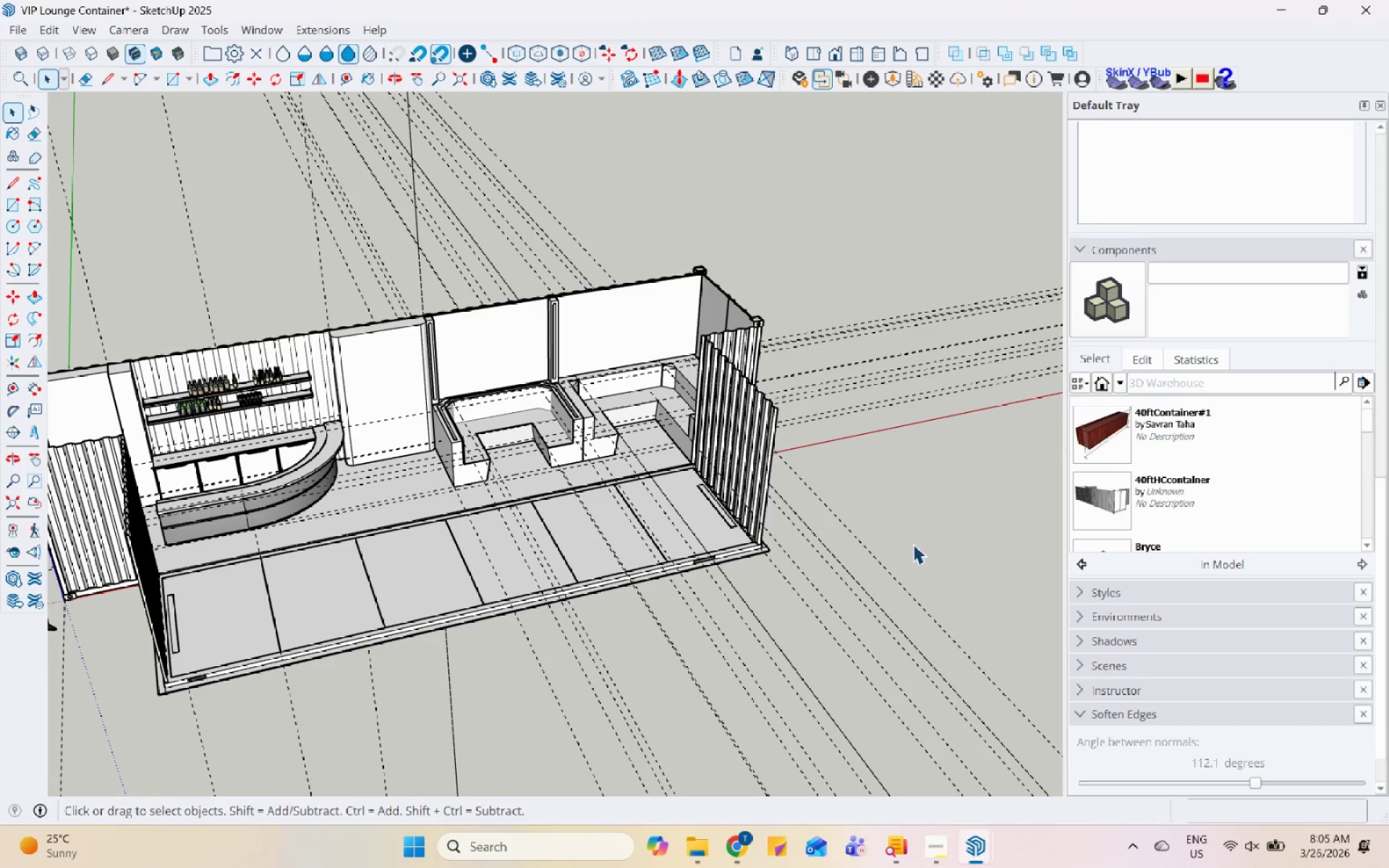 
key(Control+S)
 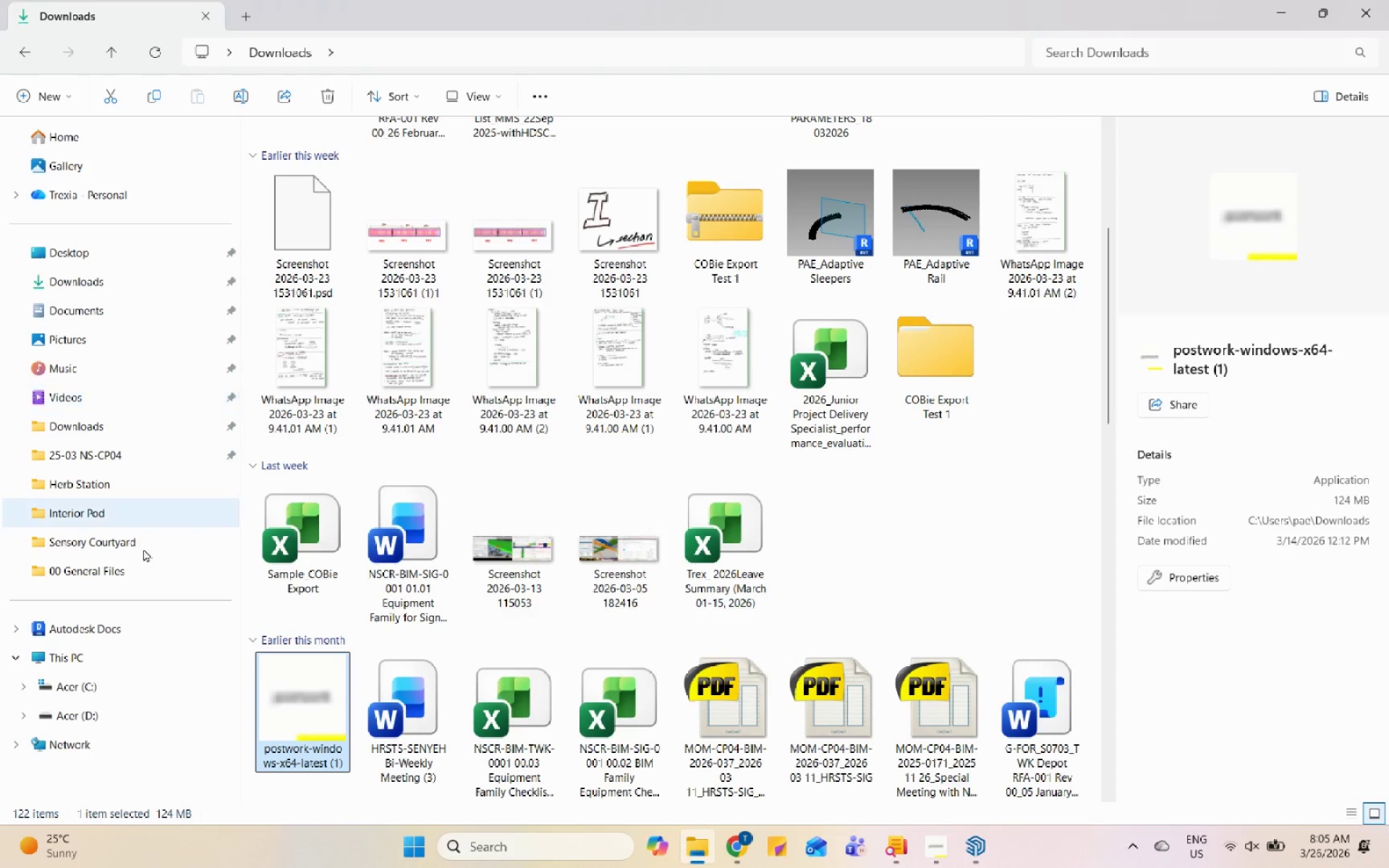 
left_click([169, 710])
 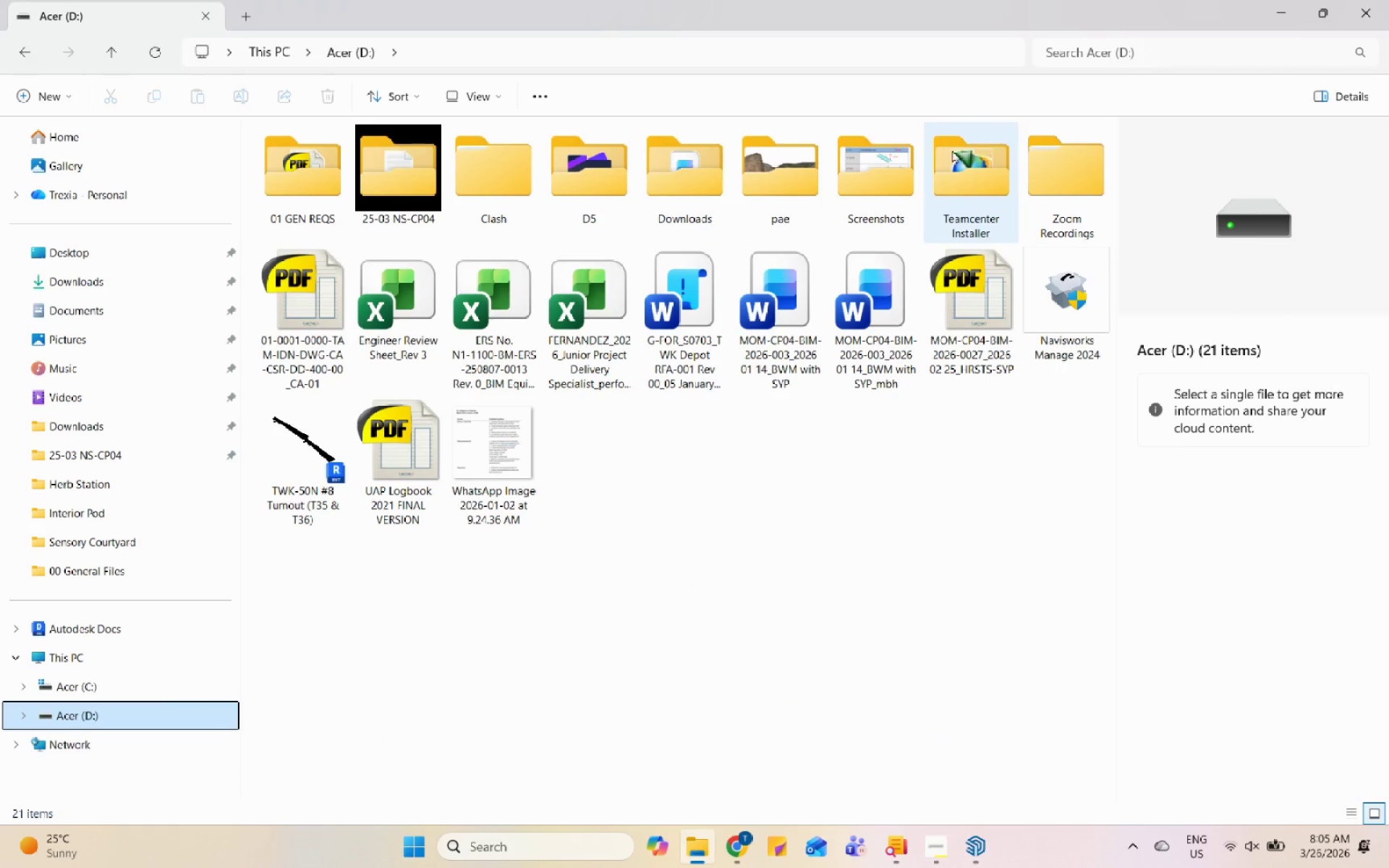 
double_click([808, 174])
 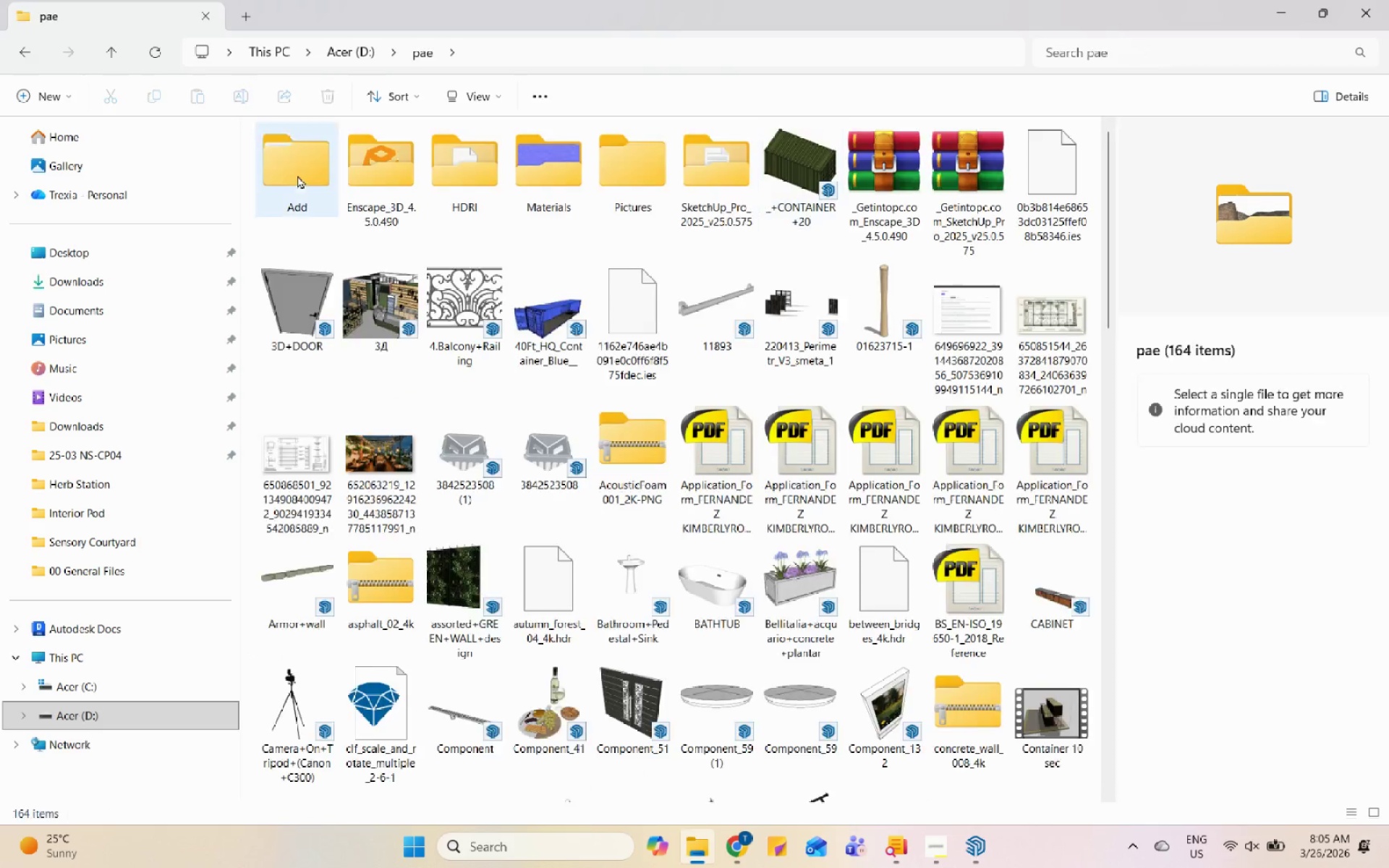 
left_click([302, 149])
 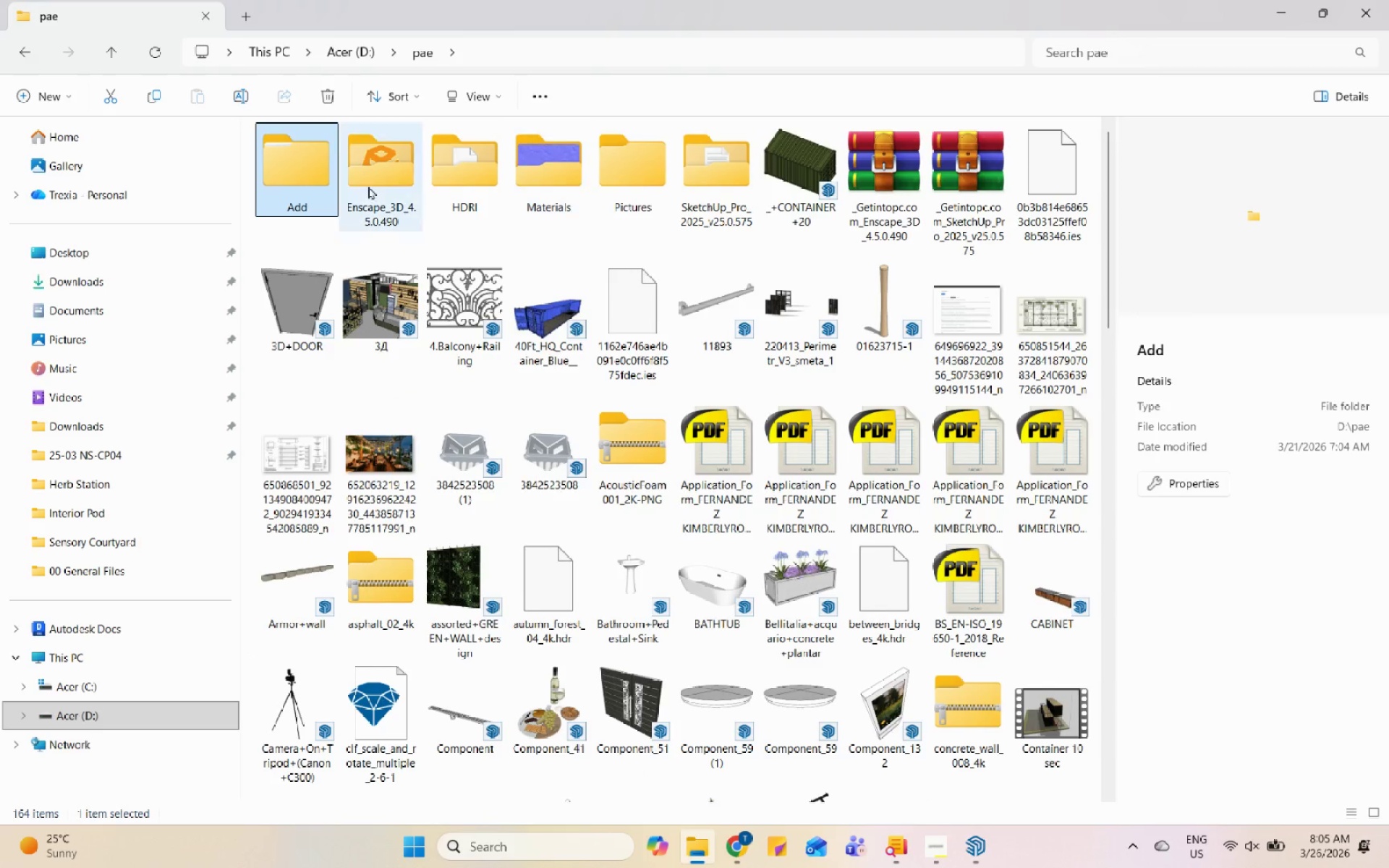 
left_click([328, 193])
 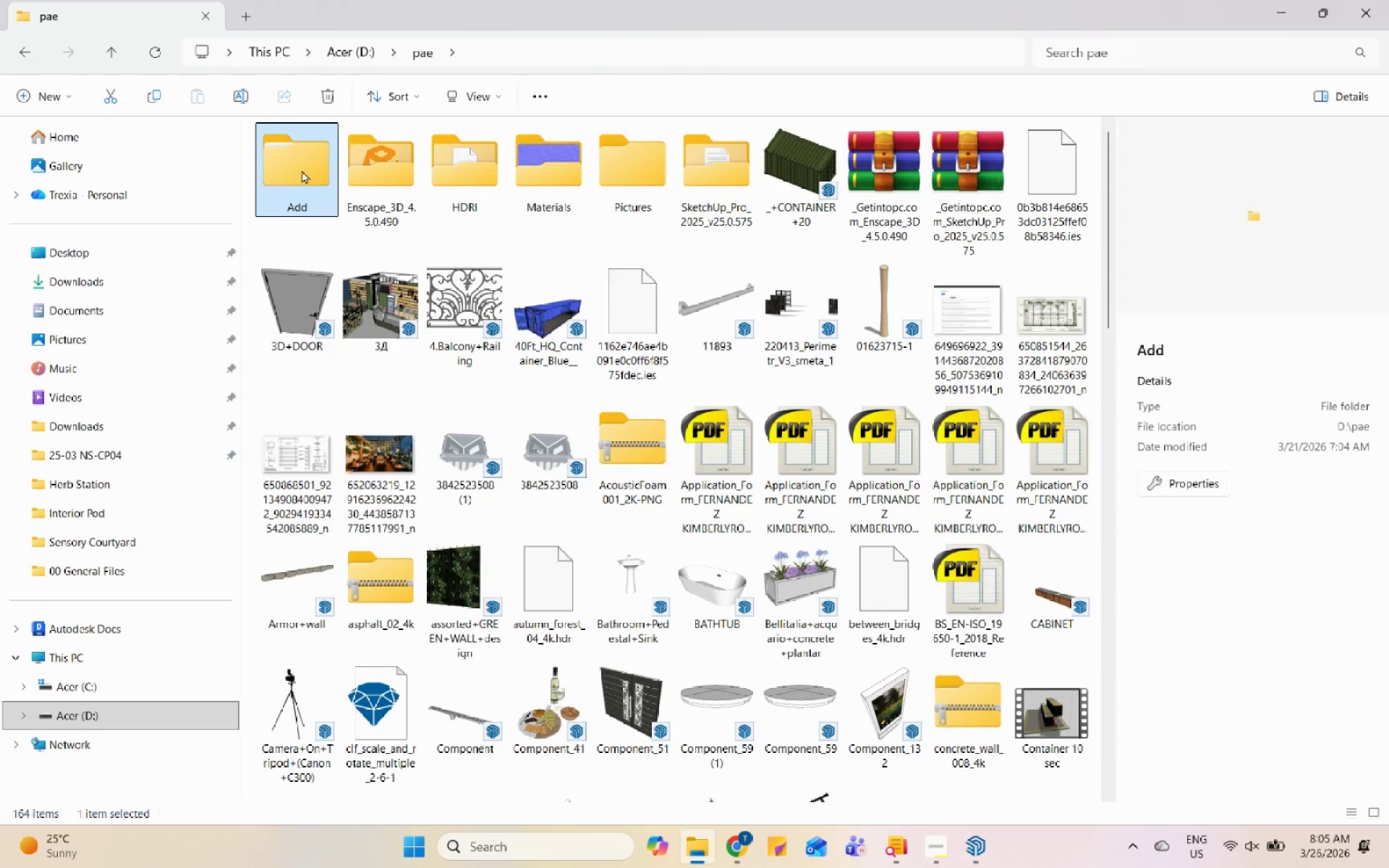 
double_click([302, 170])
 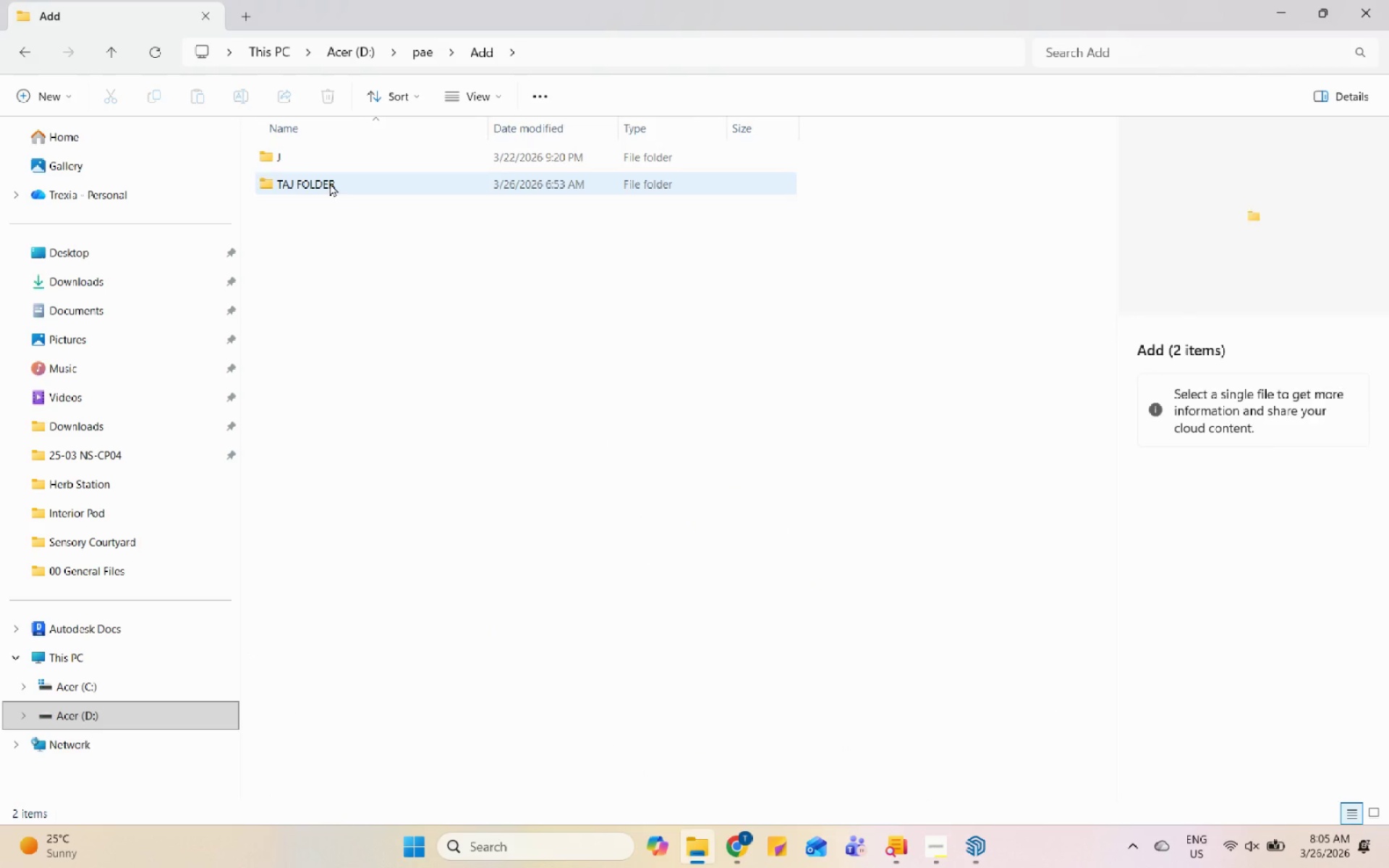 
double_click([330, 183])
 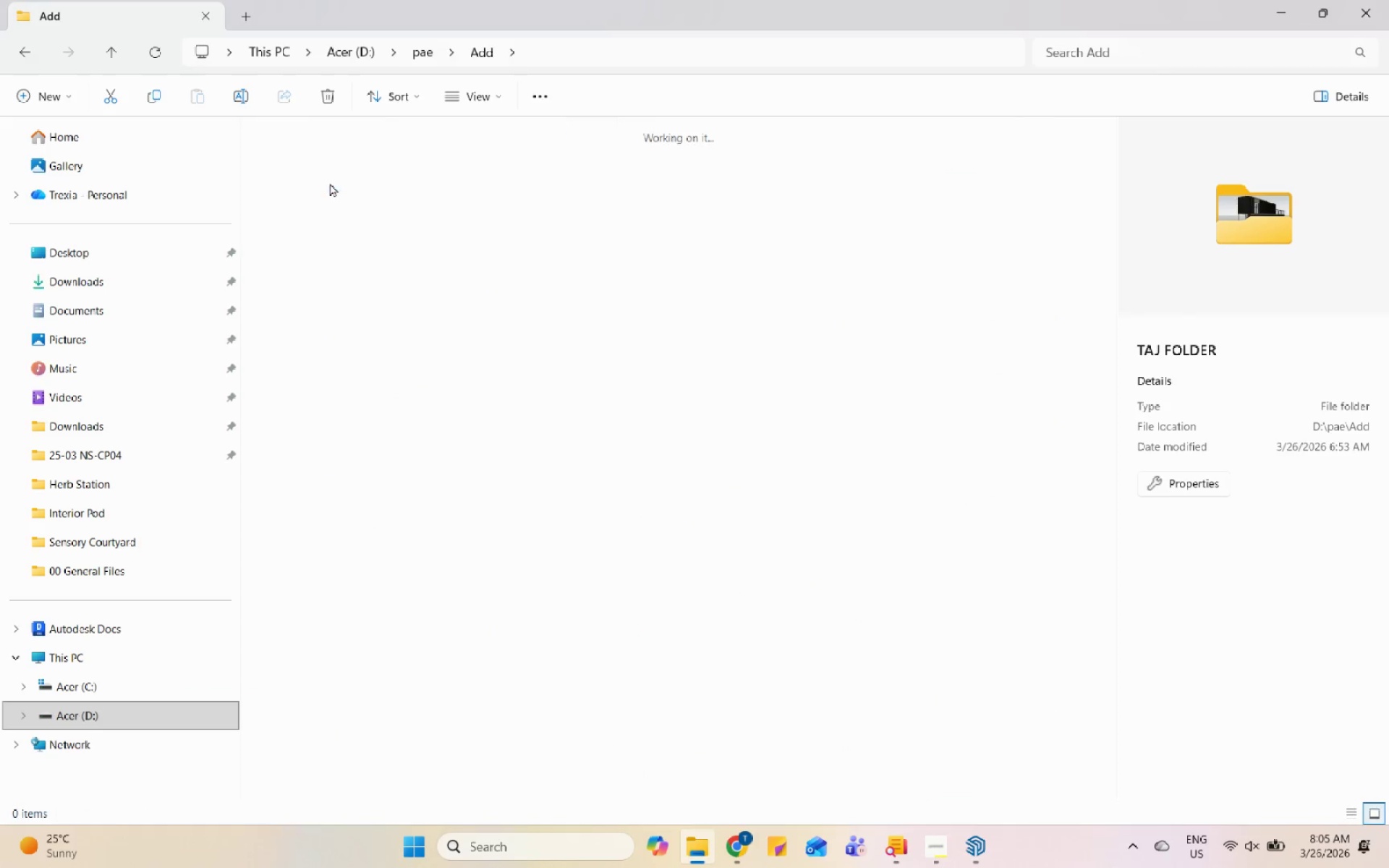 
triple_click([330, 183])
 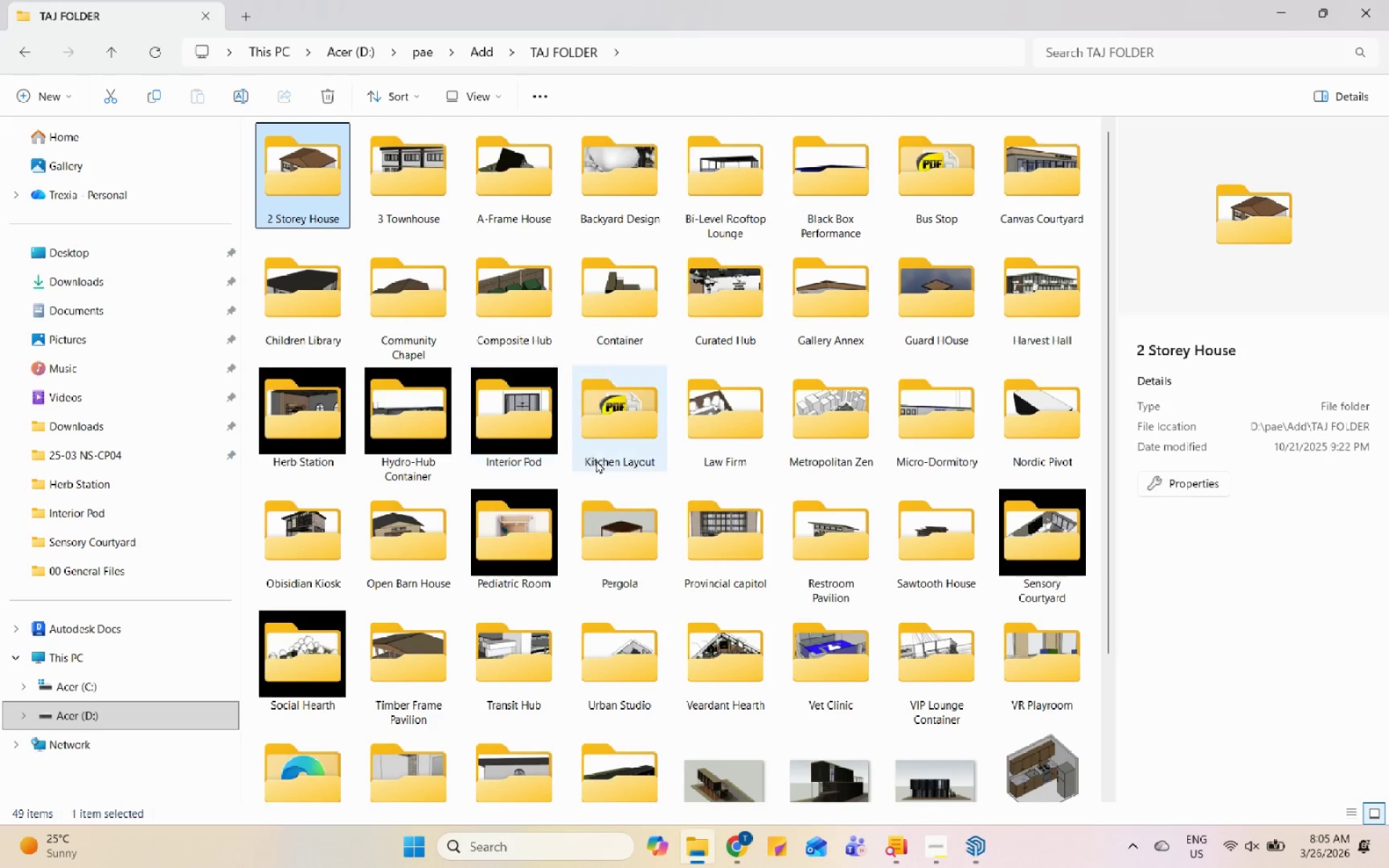 
scroll: coordinate [597, 461], scroll_direction: down, amount: 2.0